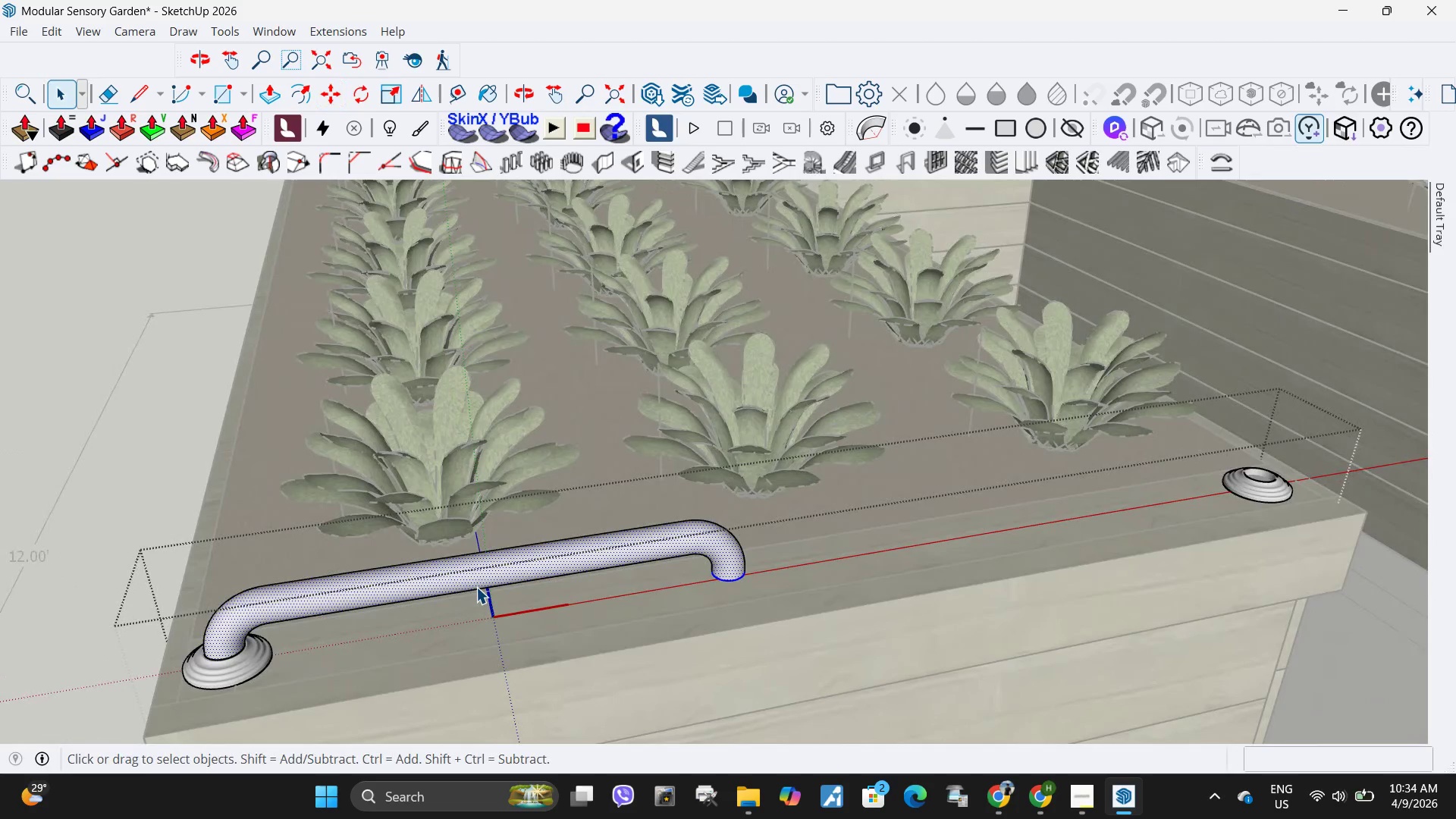 
key(L)
 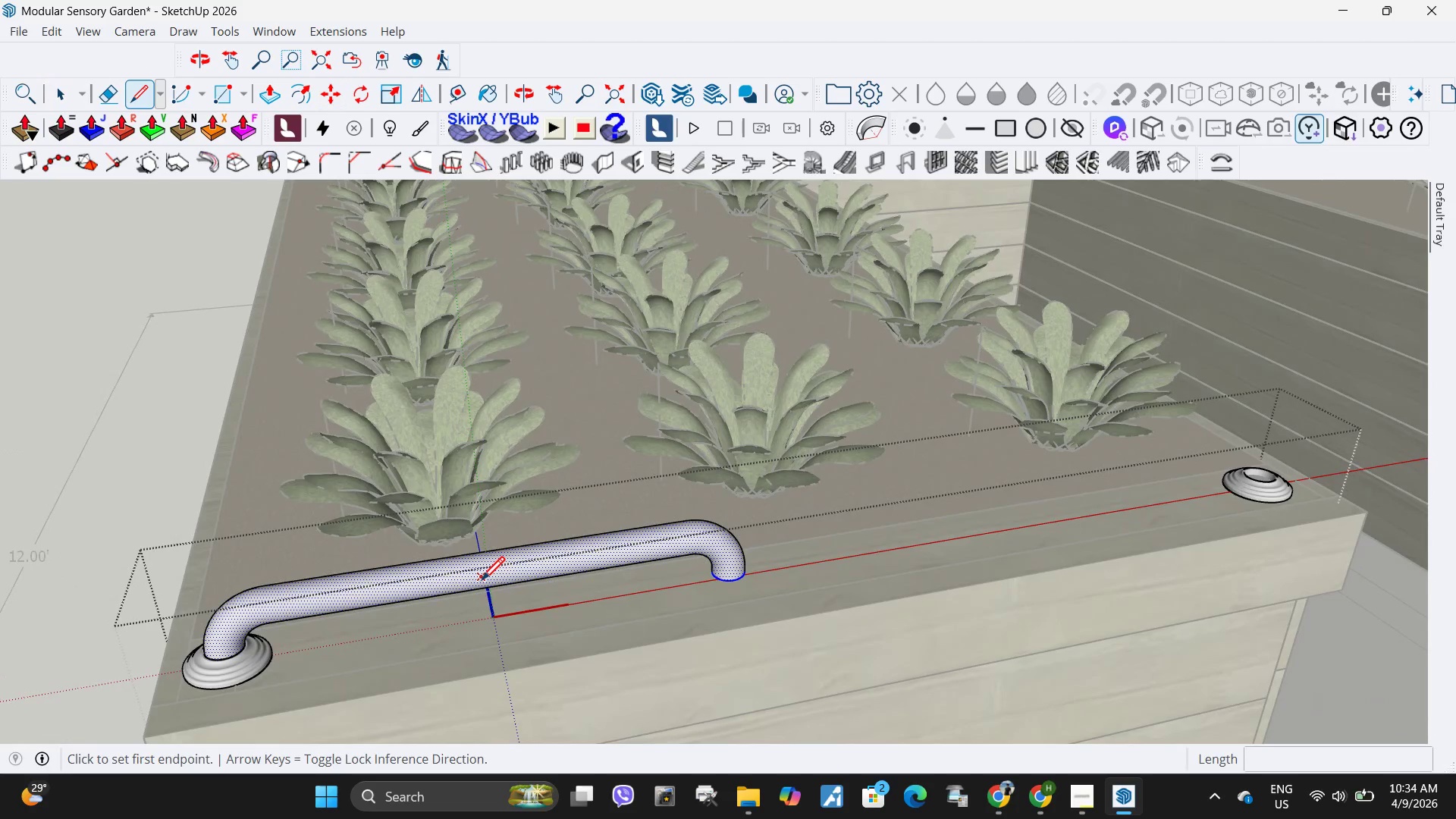 
left_click([482, 582])
 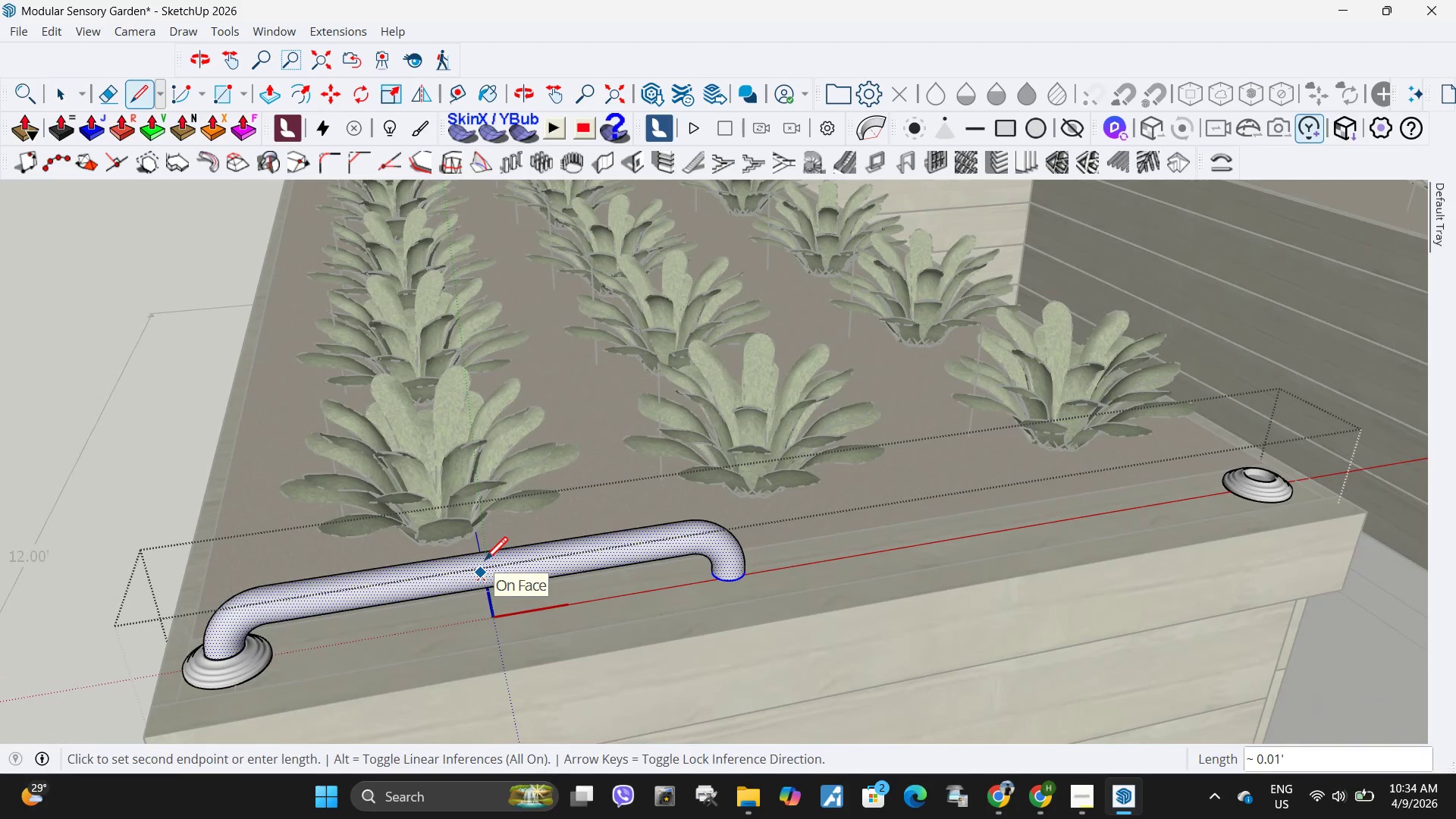 
key(Escape)
 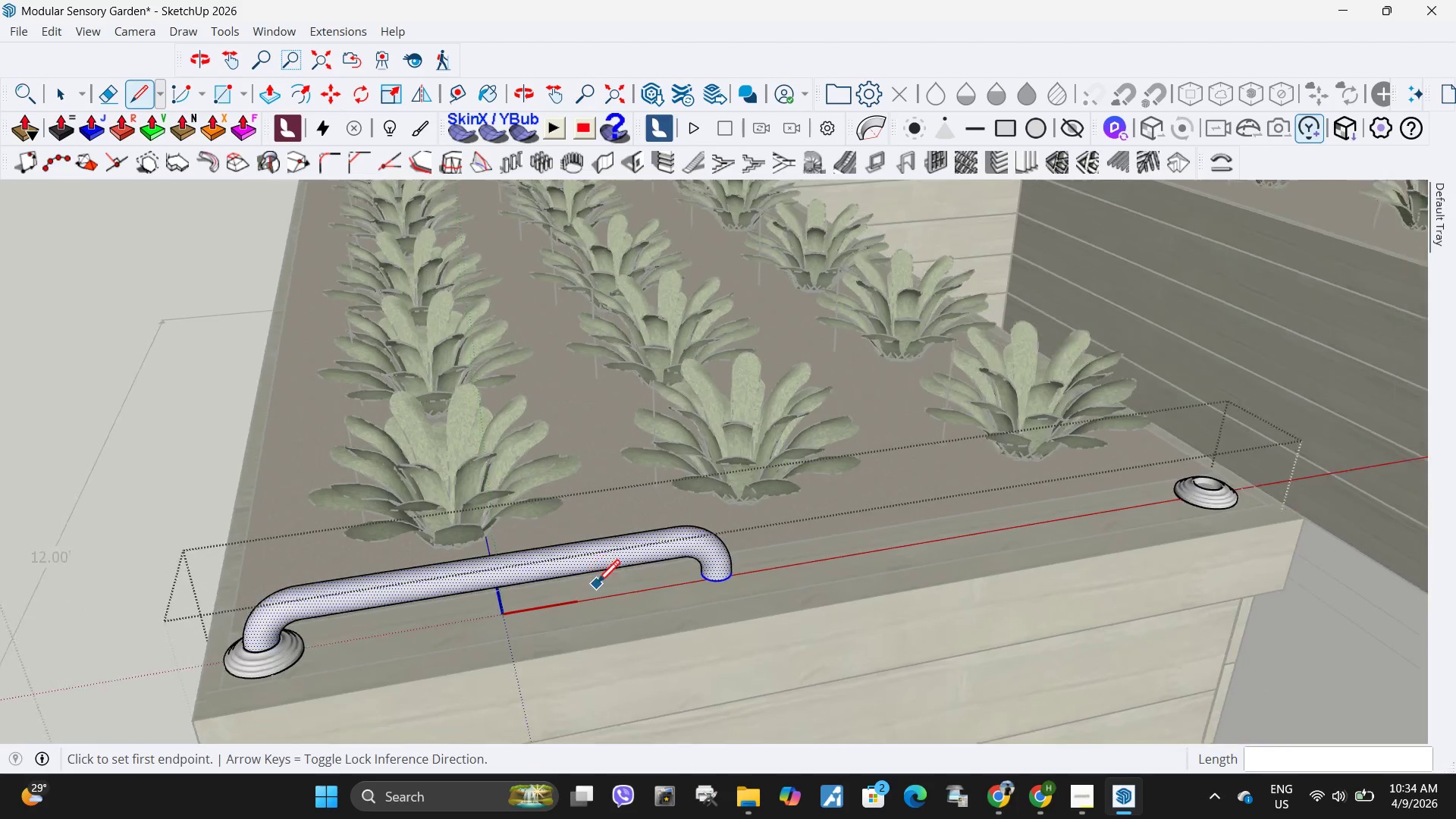 
key(Space)
 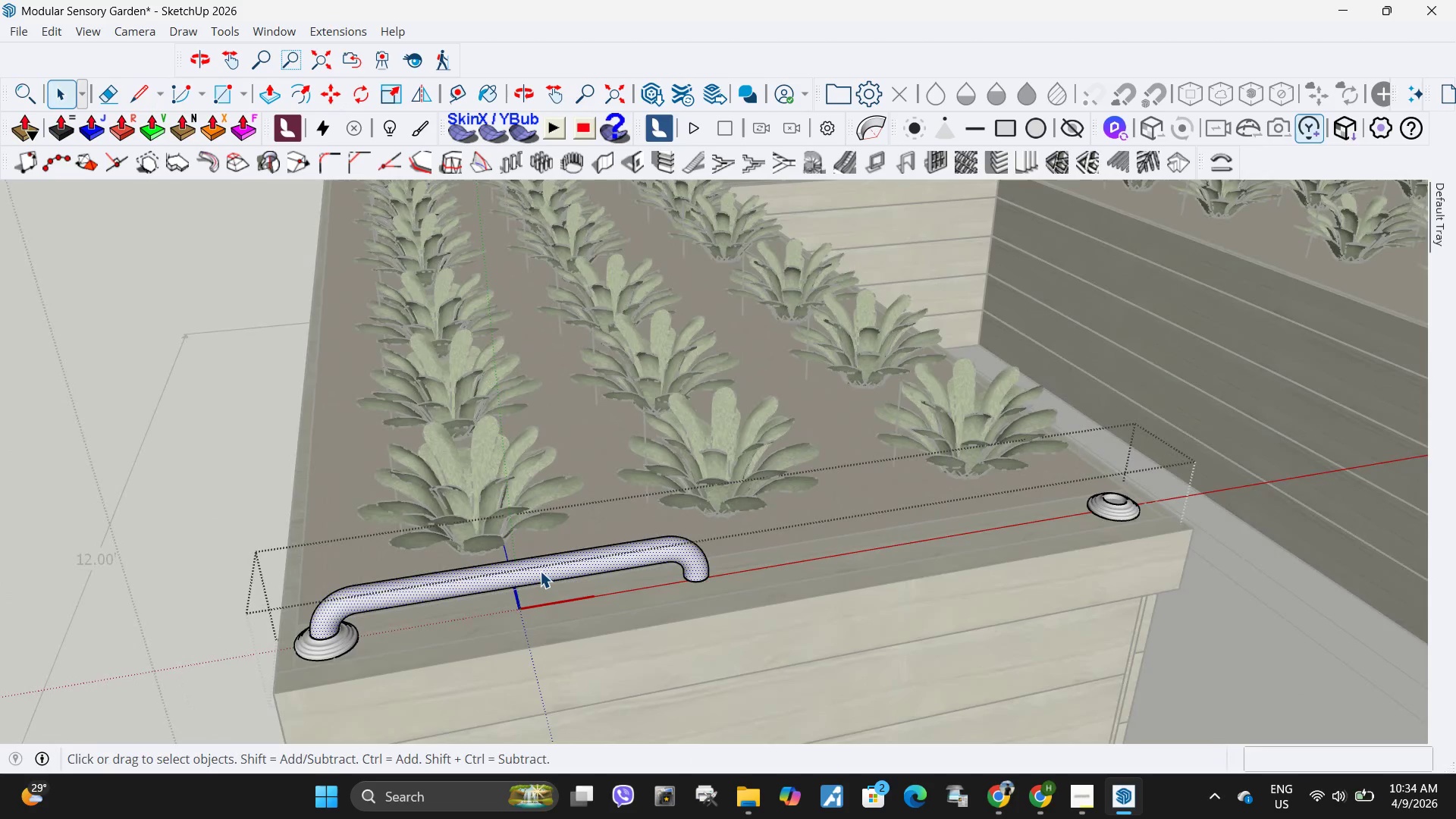 
scroll: coordinate [597, 585], scroll_direction: down, amount: 5.0
 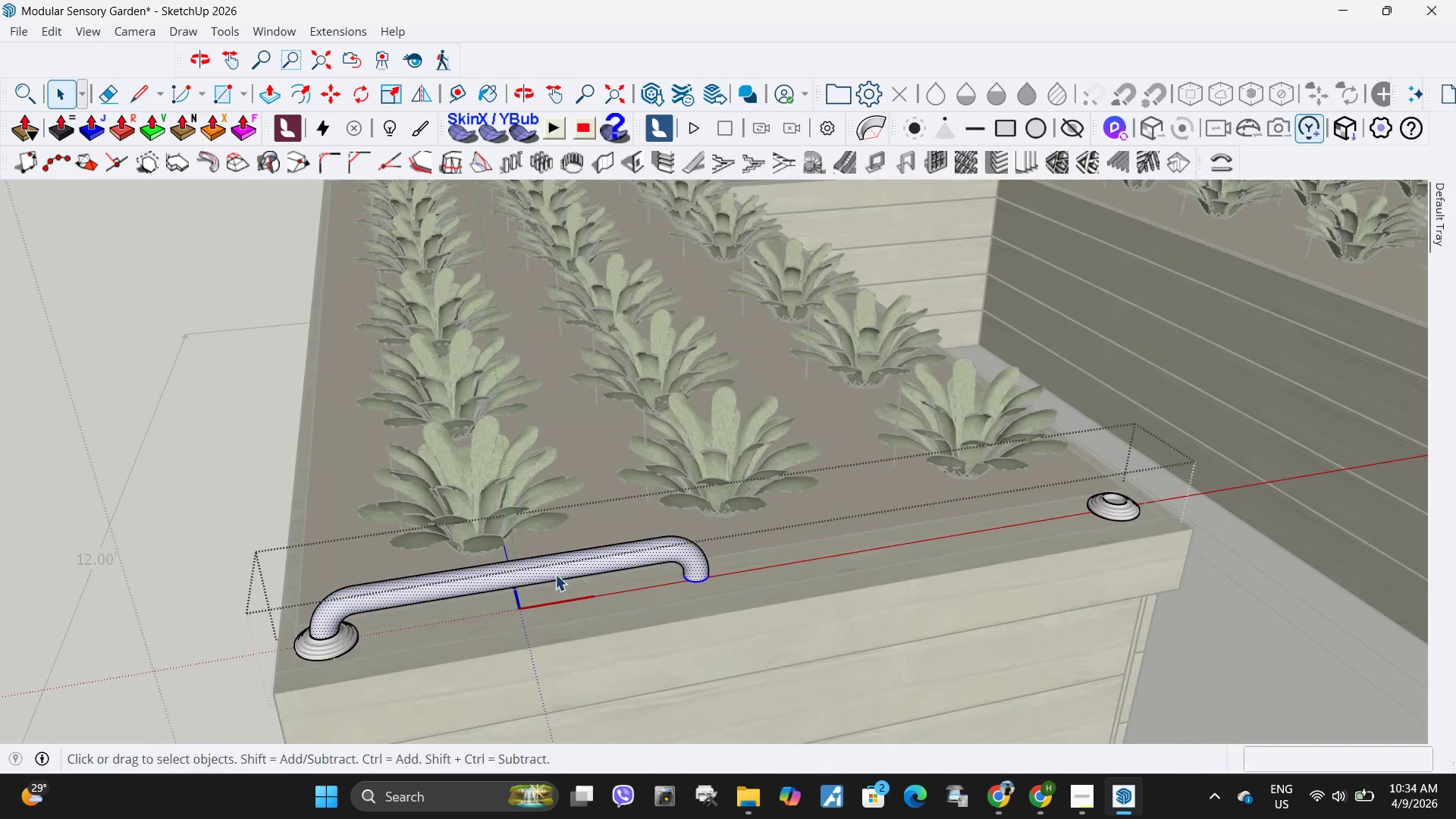 
double_click([540, 571])
 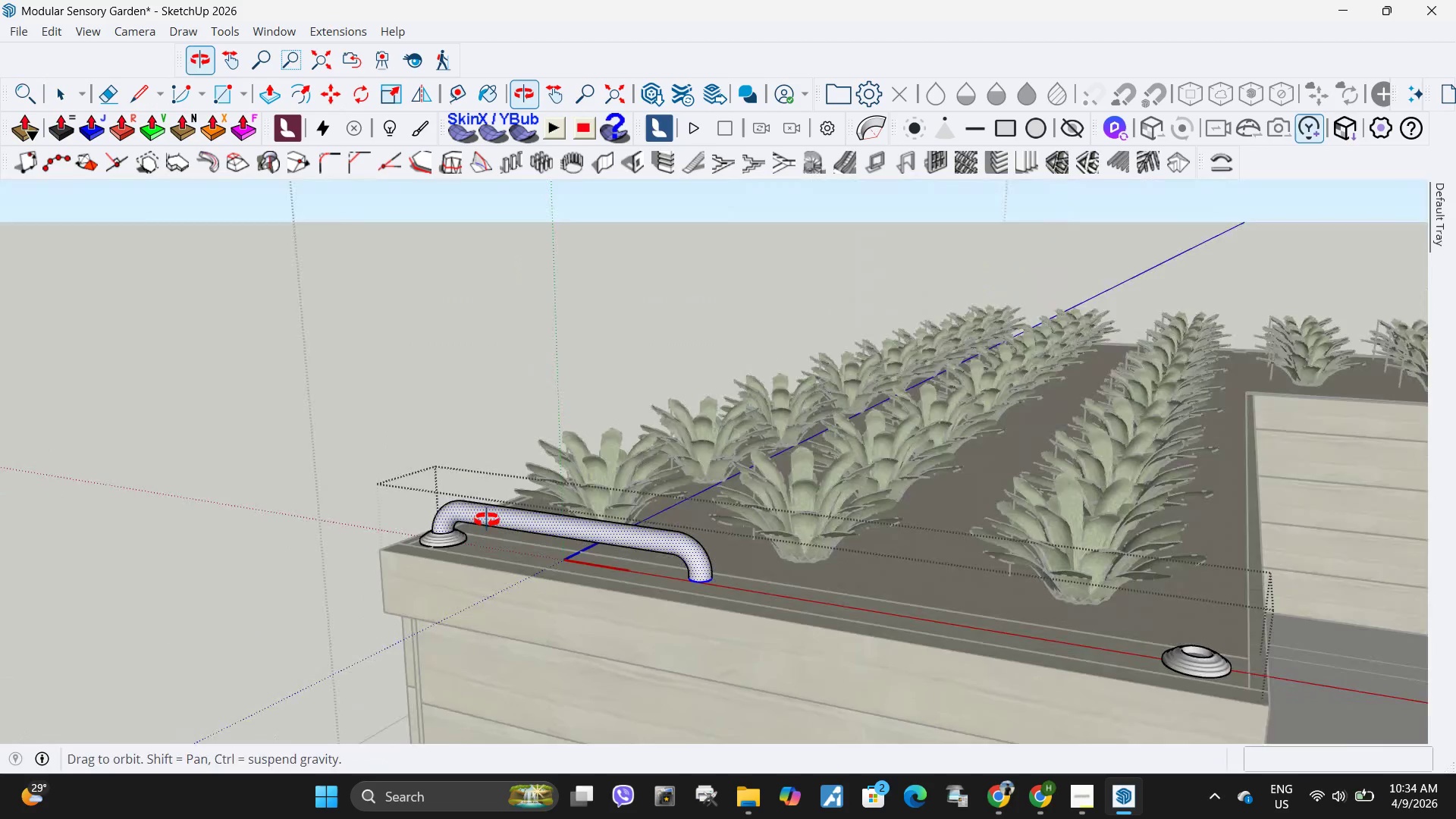 
scroll: coordinate [602, 525], scroll_direction: up, amount: 13.0
 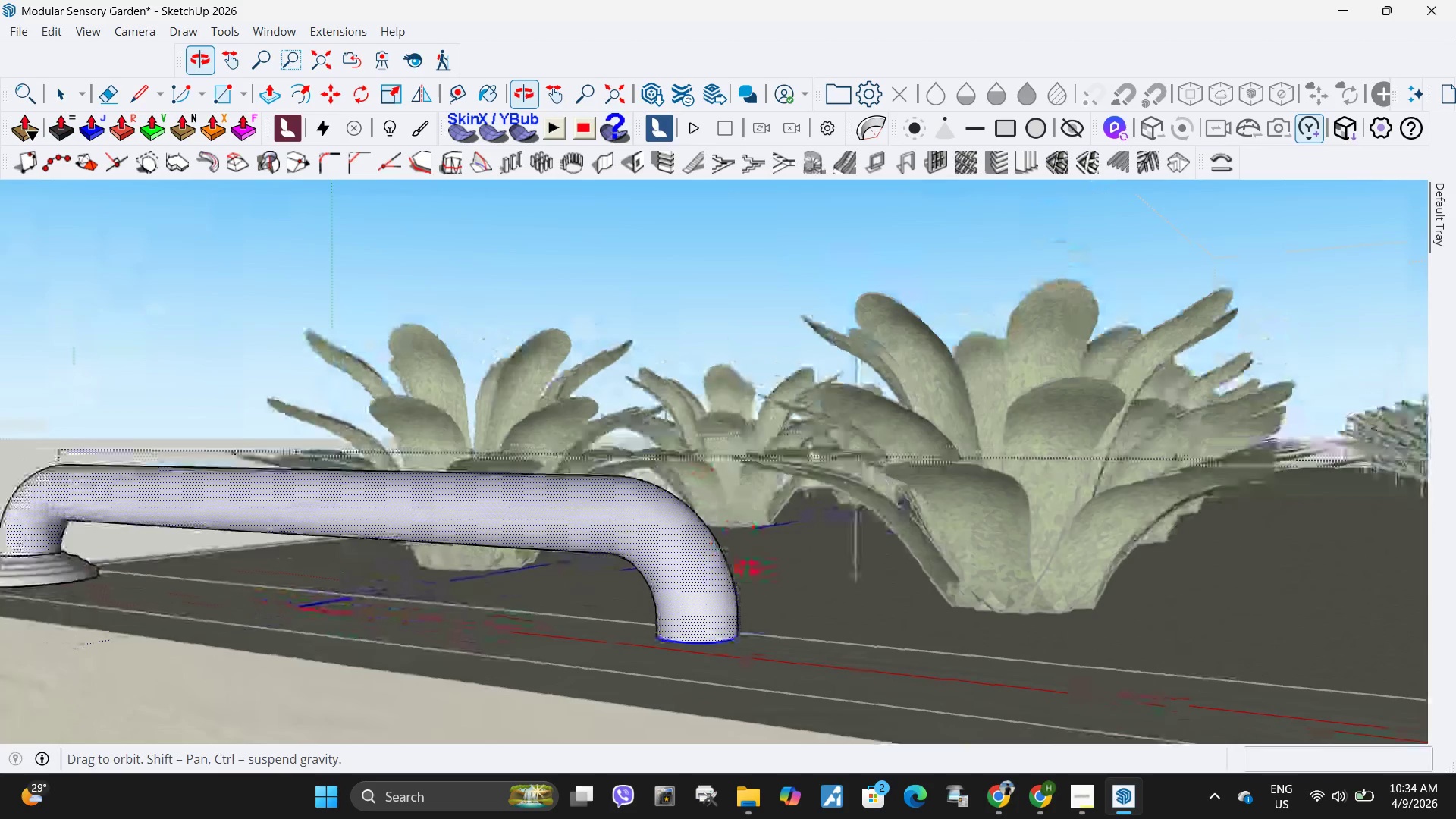 
scroll: coordinate [663, 600], scroll_direction: down, amount: 16.0
 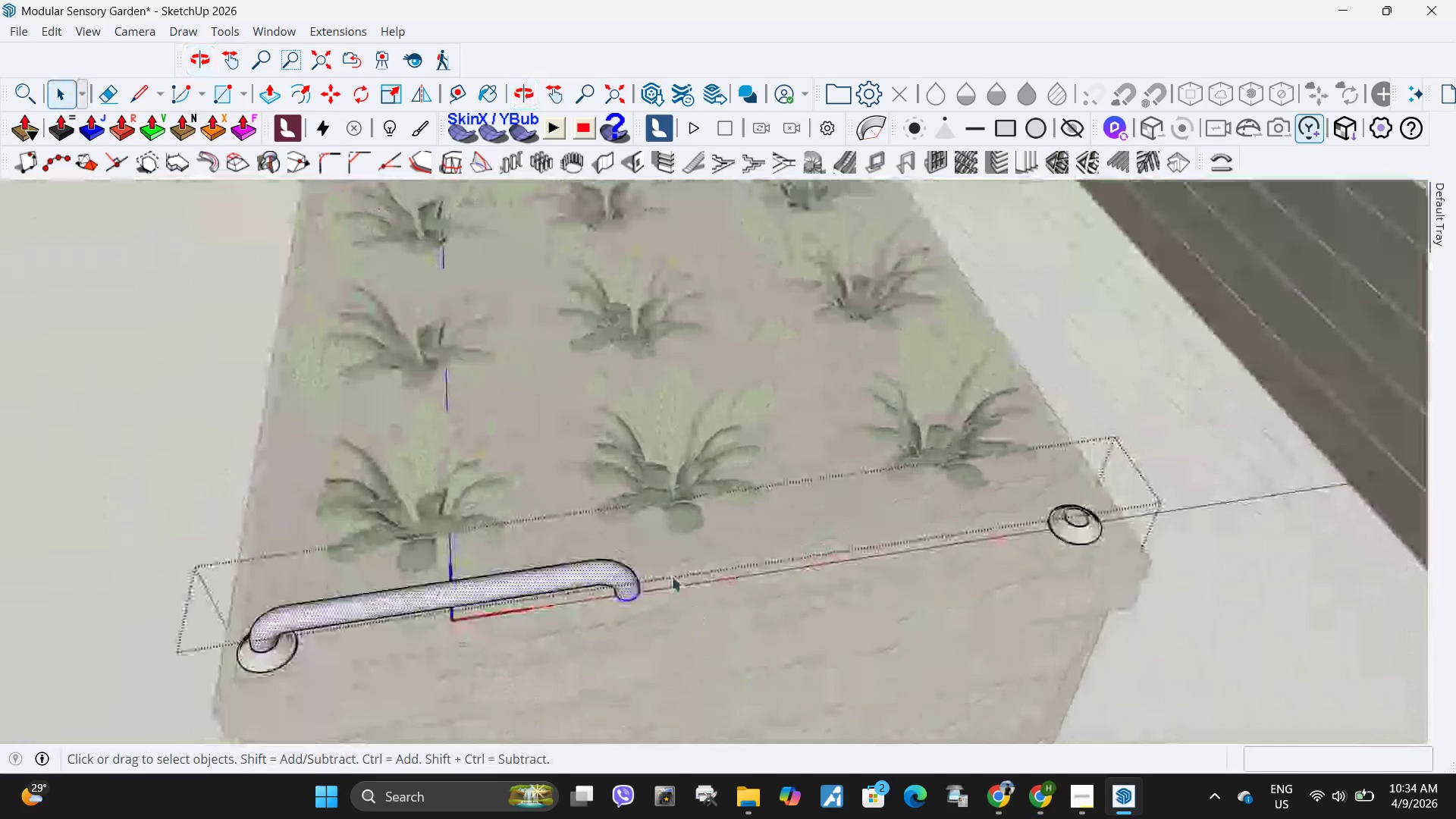 
key(S)
 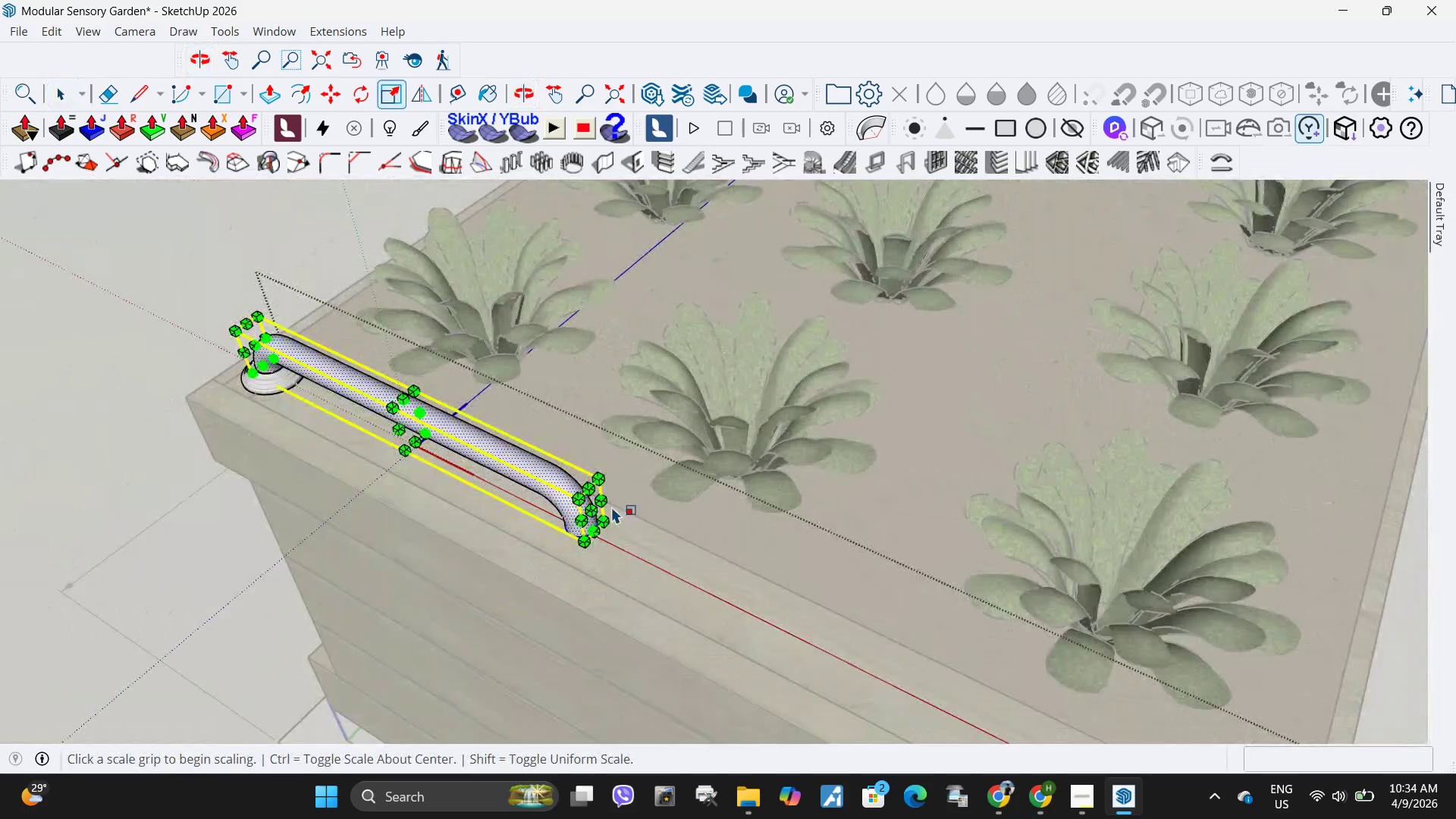 
scroll: coordinate [670, 573], scroll_direction: up, amount: 3.0
 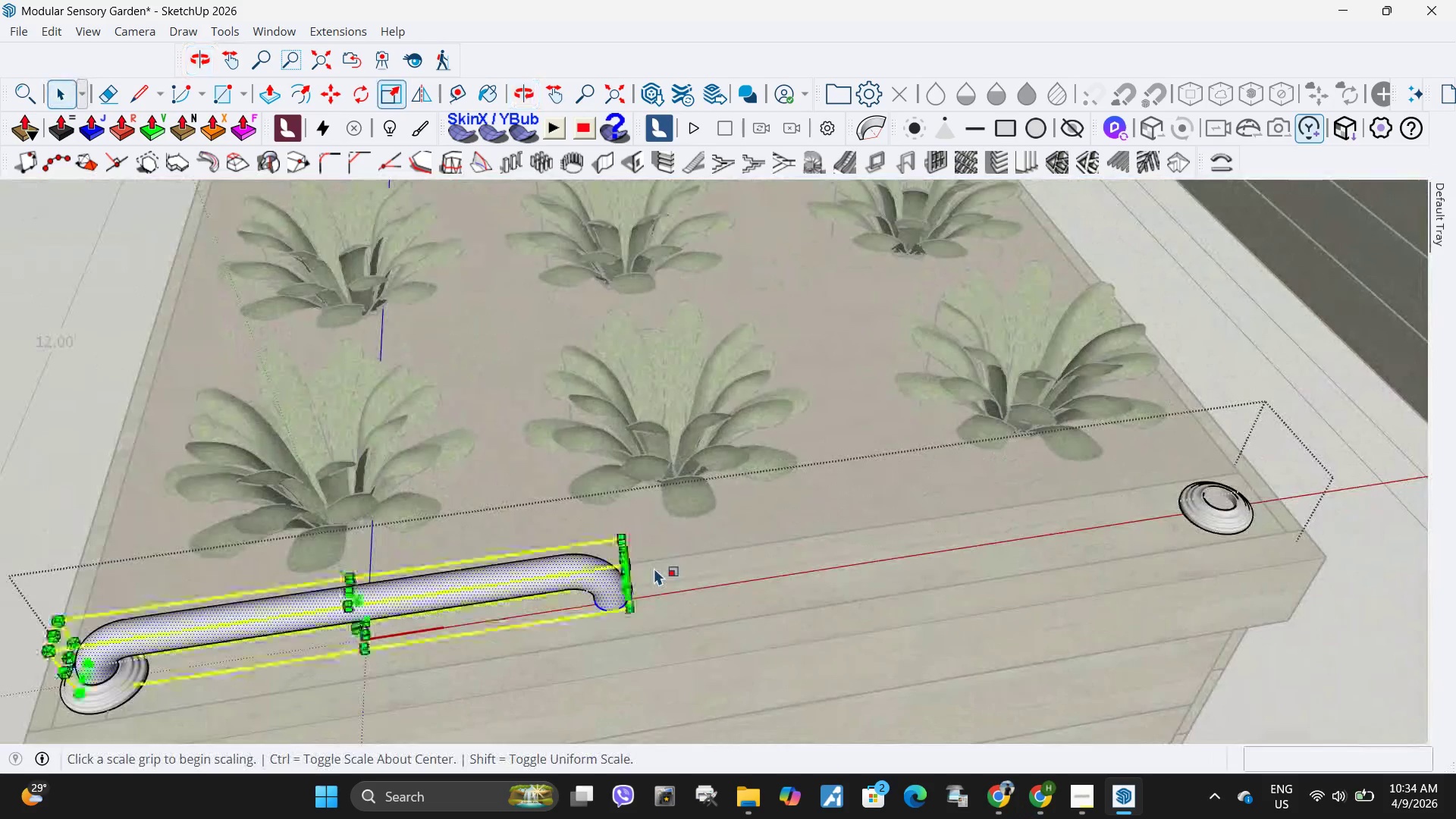 
left_click([592, 510])
 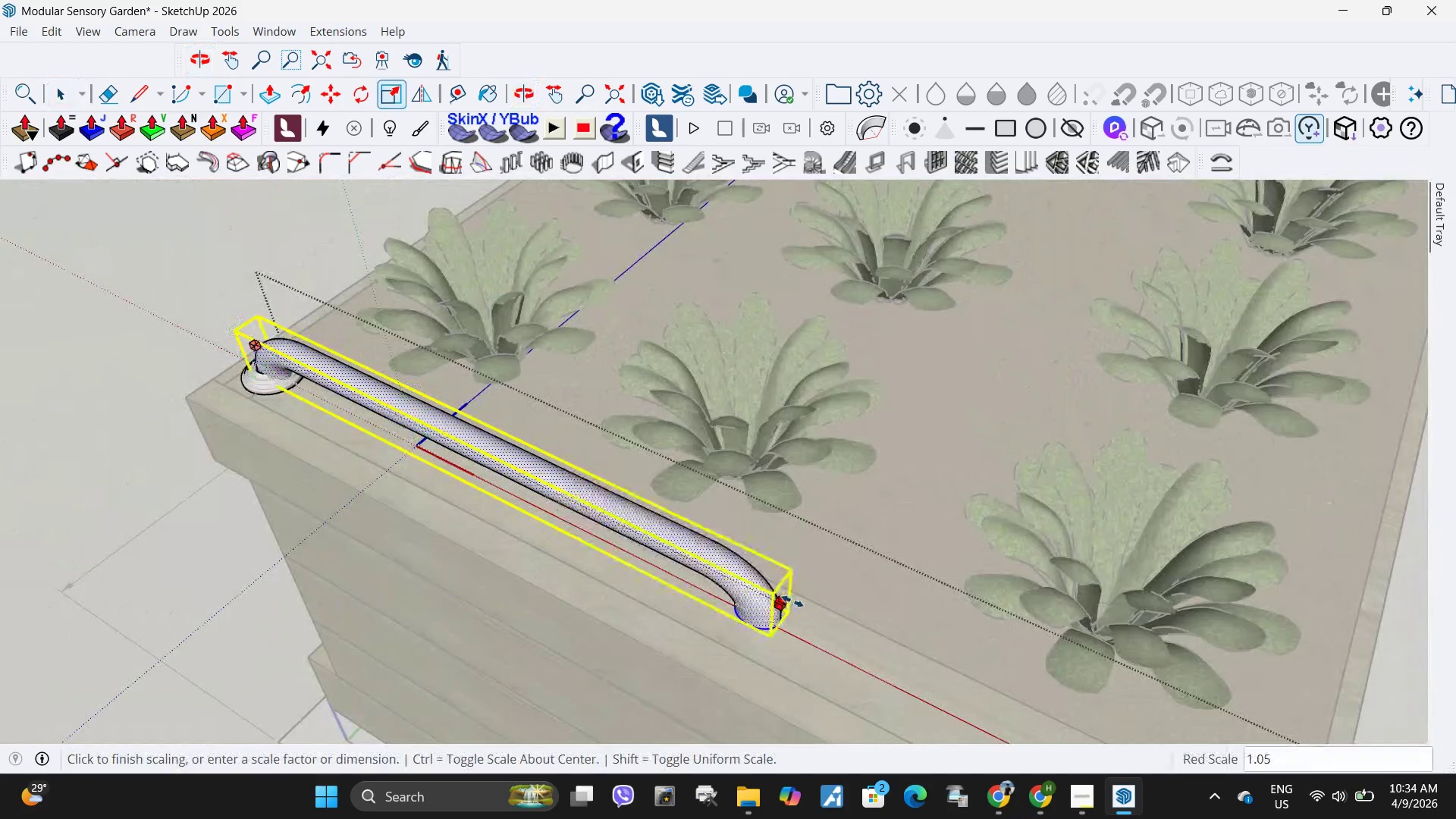 
scroll: coordinate [792, 601], scroll_direction: down, amount: 9.0
 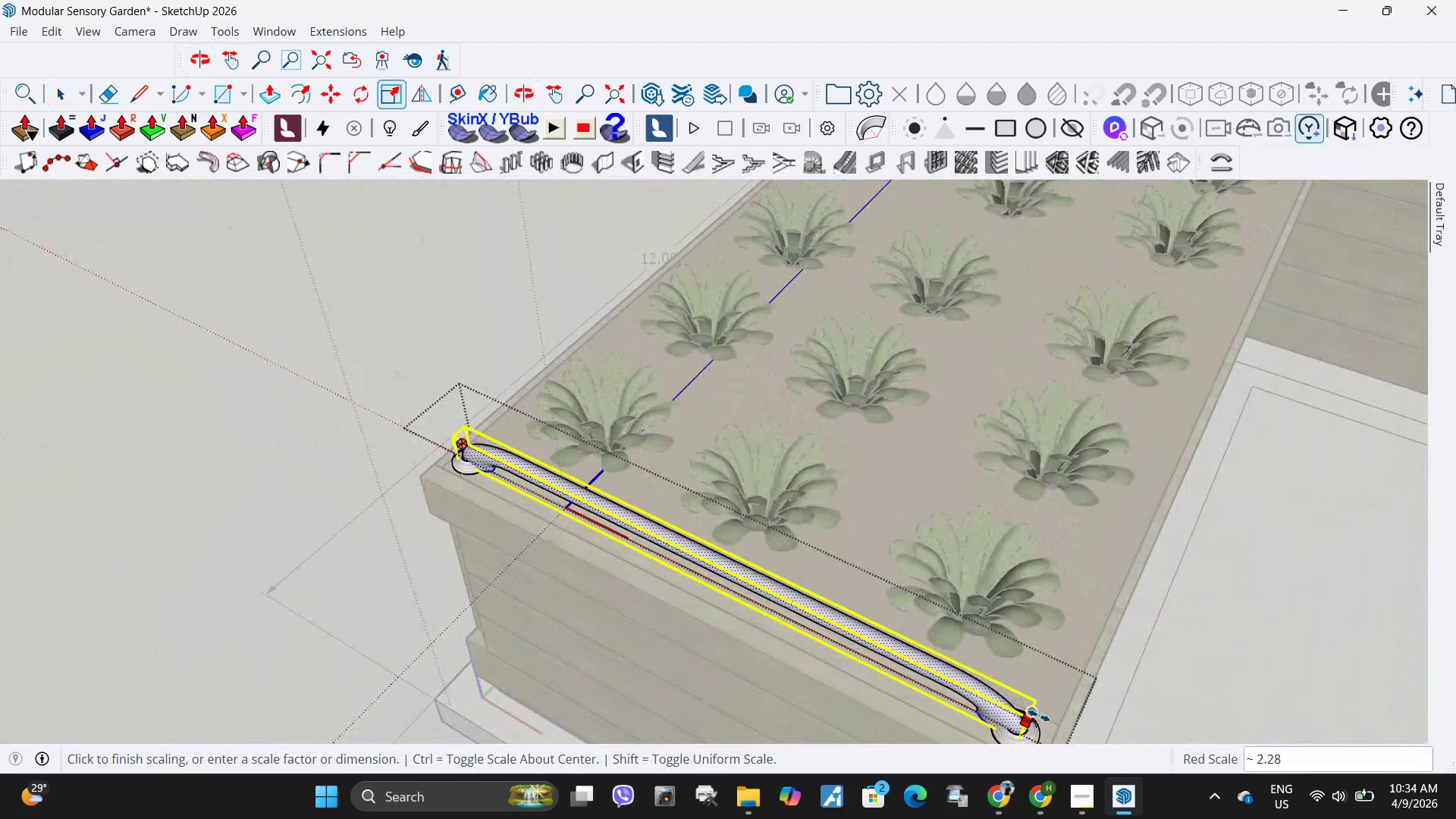 
key(Escape)
 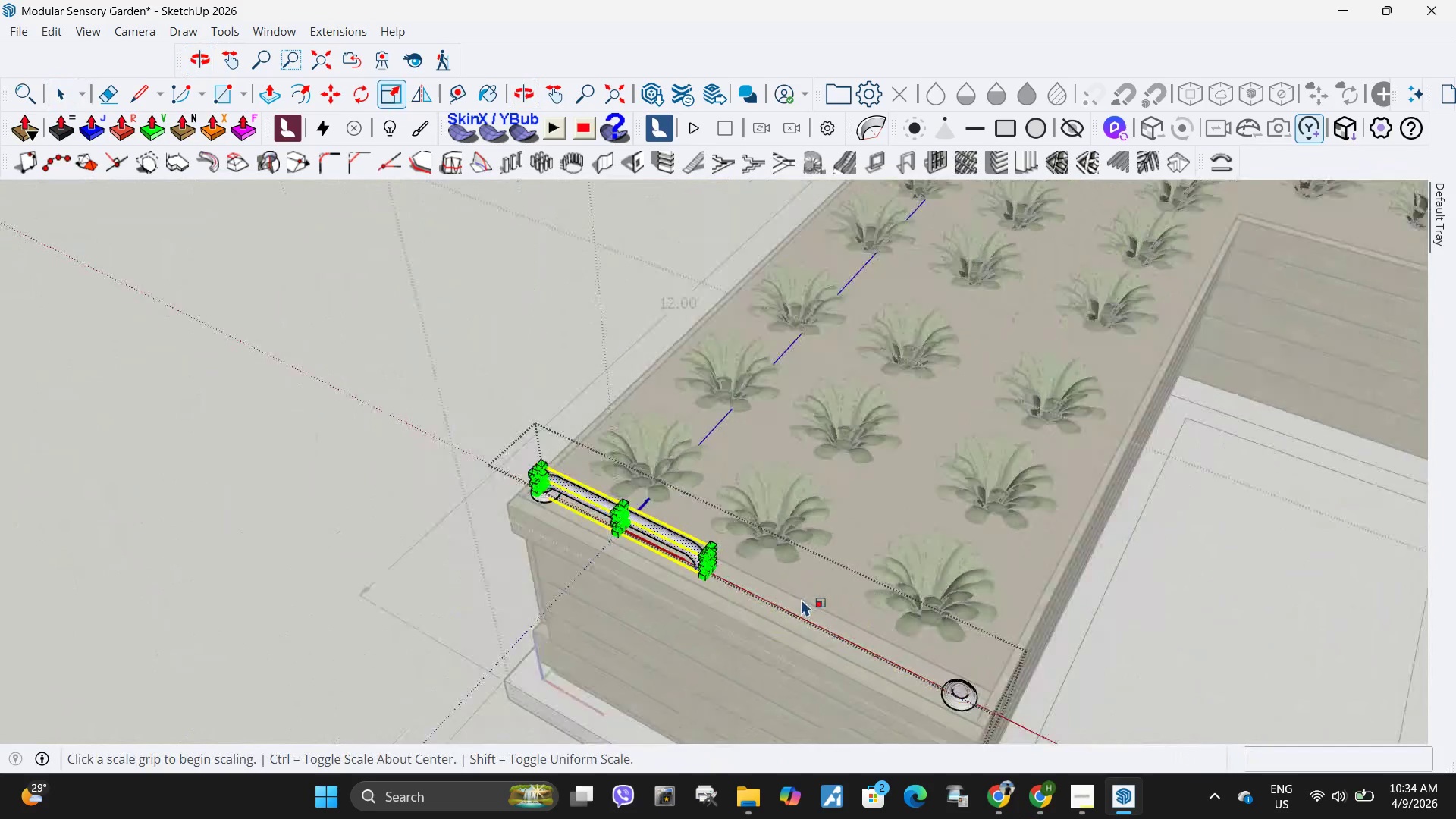 
key(Space)
 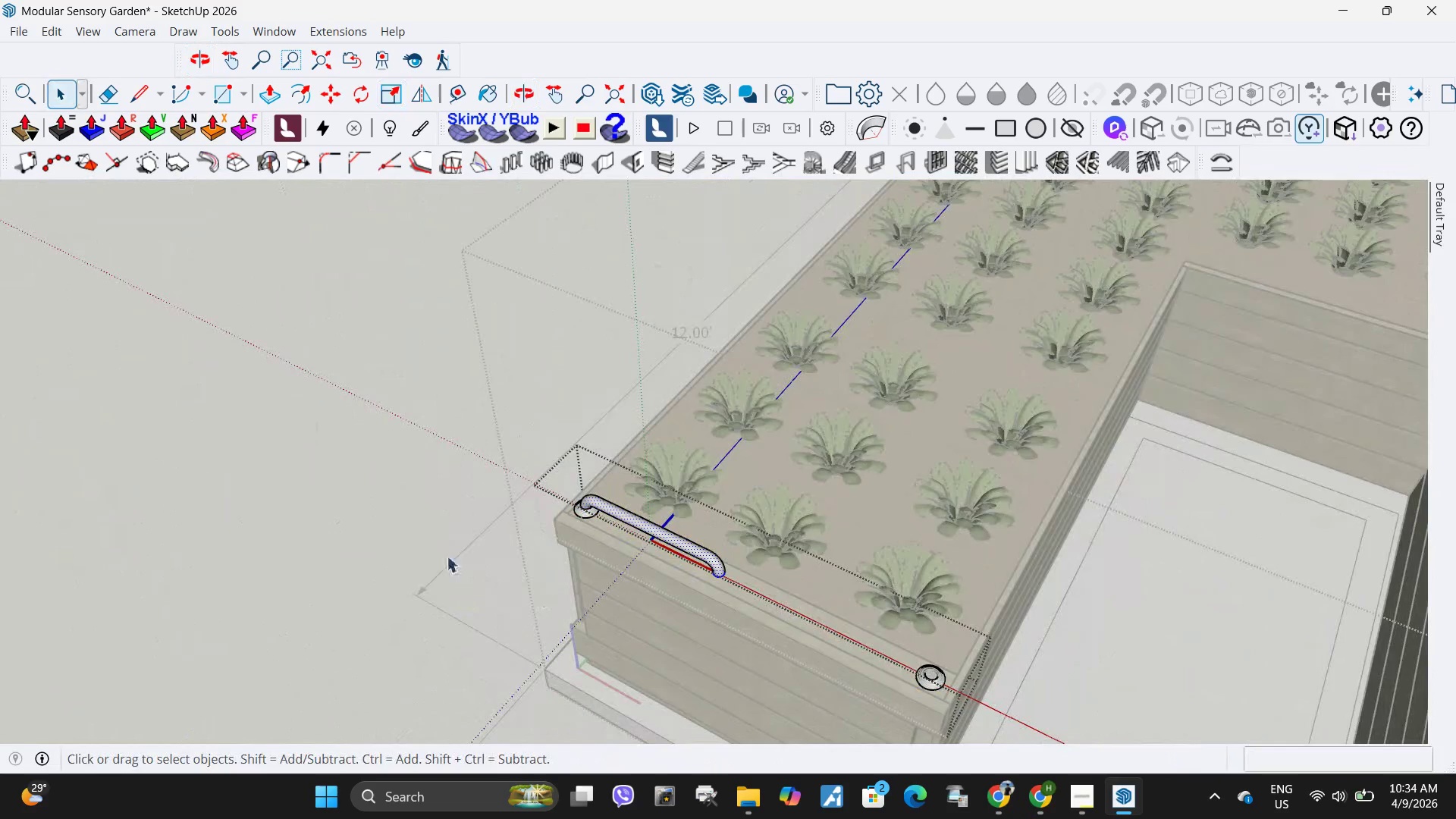 
scroll: coordinate [802, 599], scroll_direction: down, amount: 5.0
 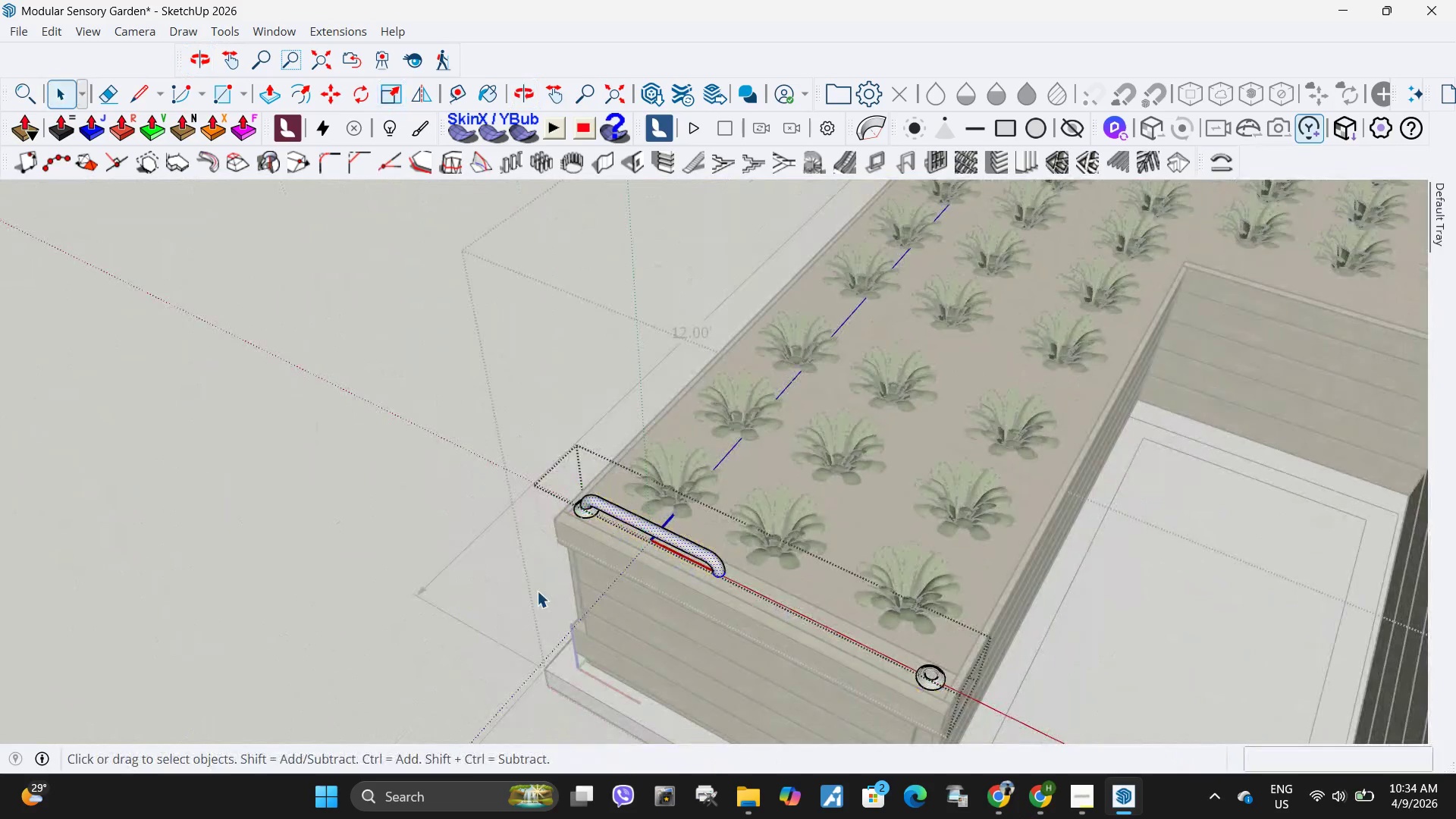 
key(Escape)
 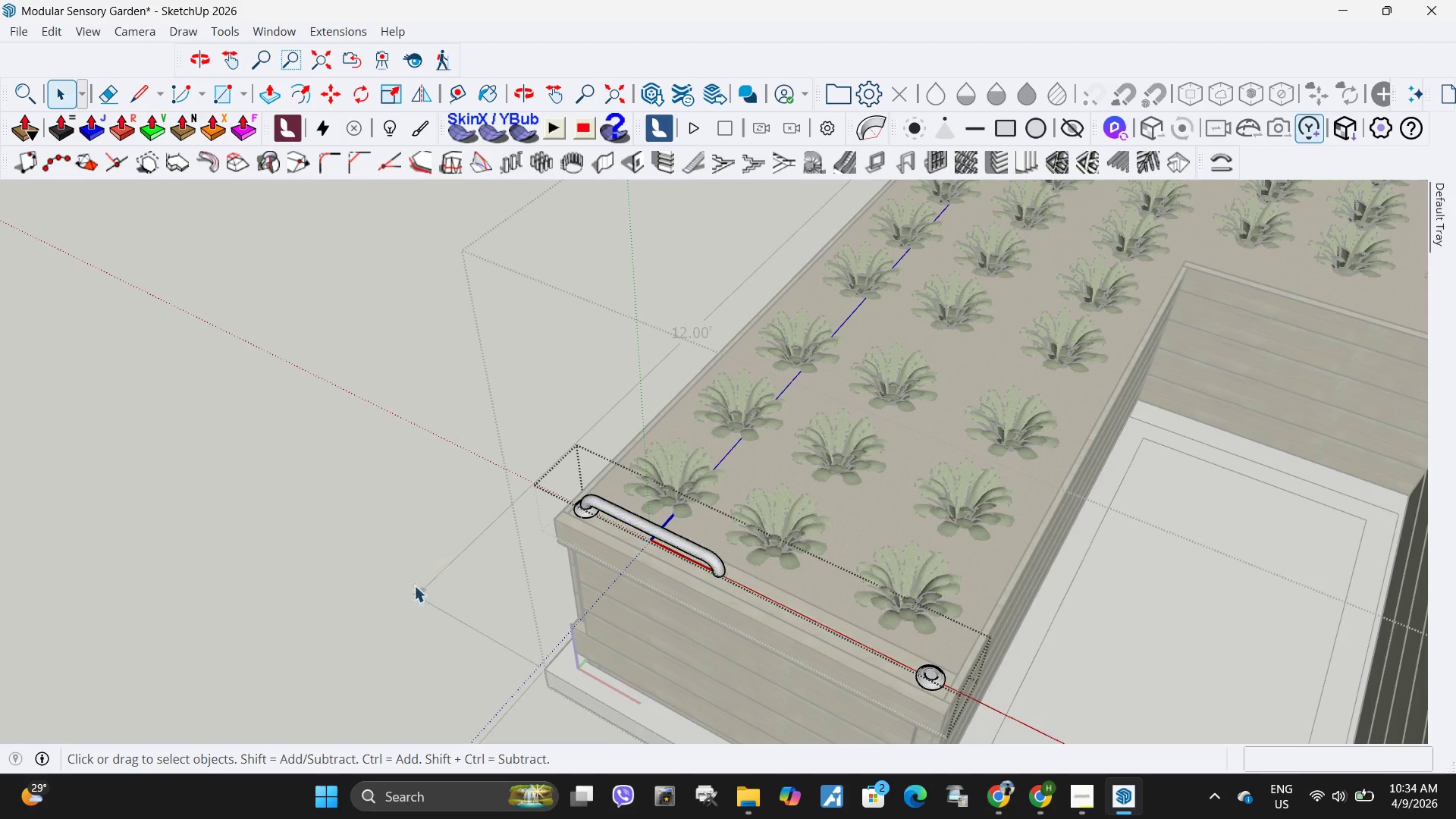 
key(Escape)
 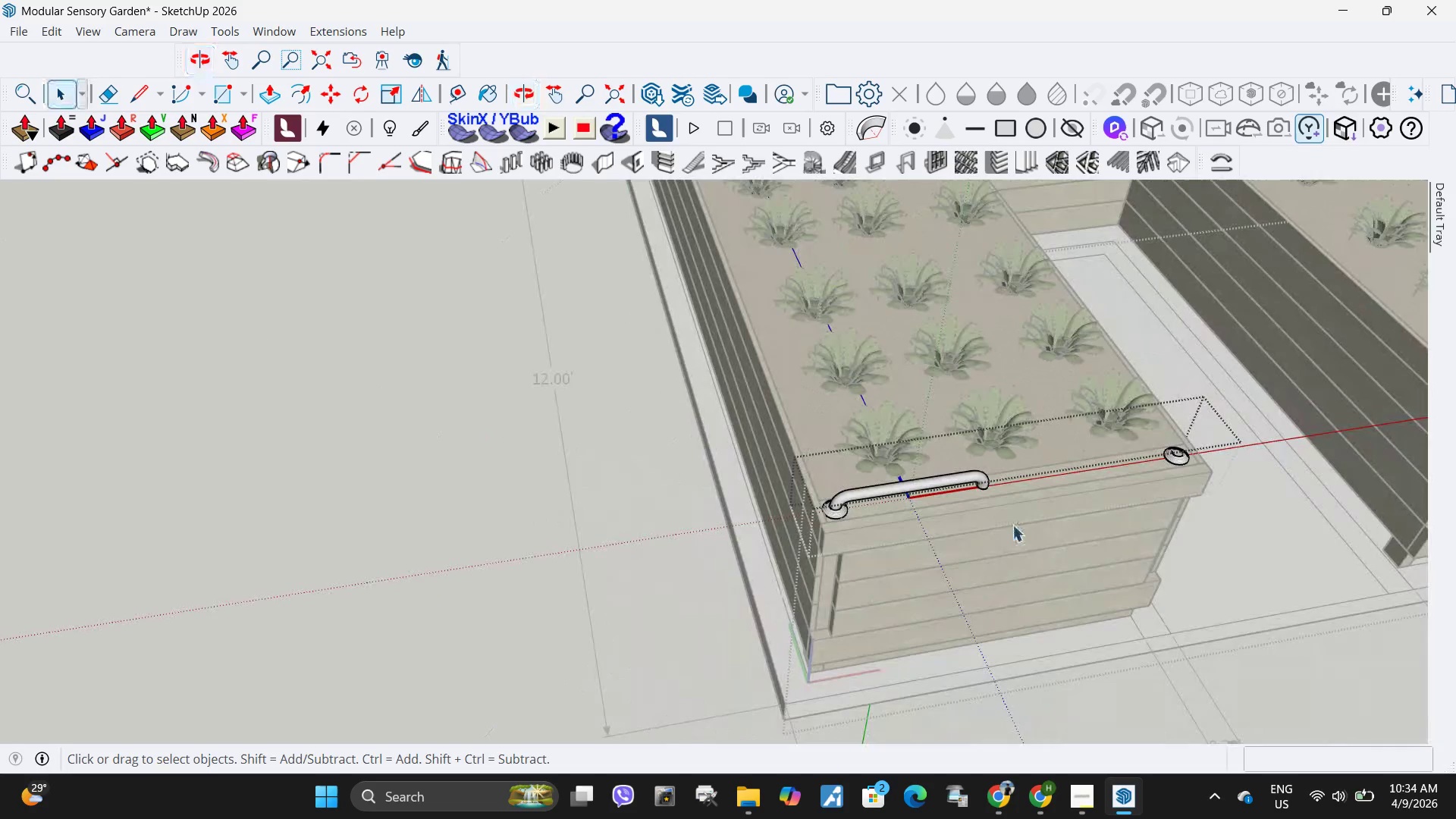 
left_click_drag(start_coordinate=[1016, 532], to_coordinate=[927, 412])
 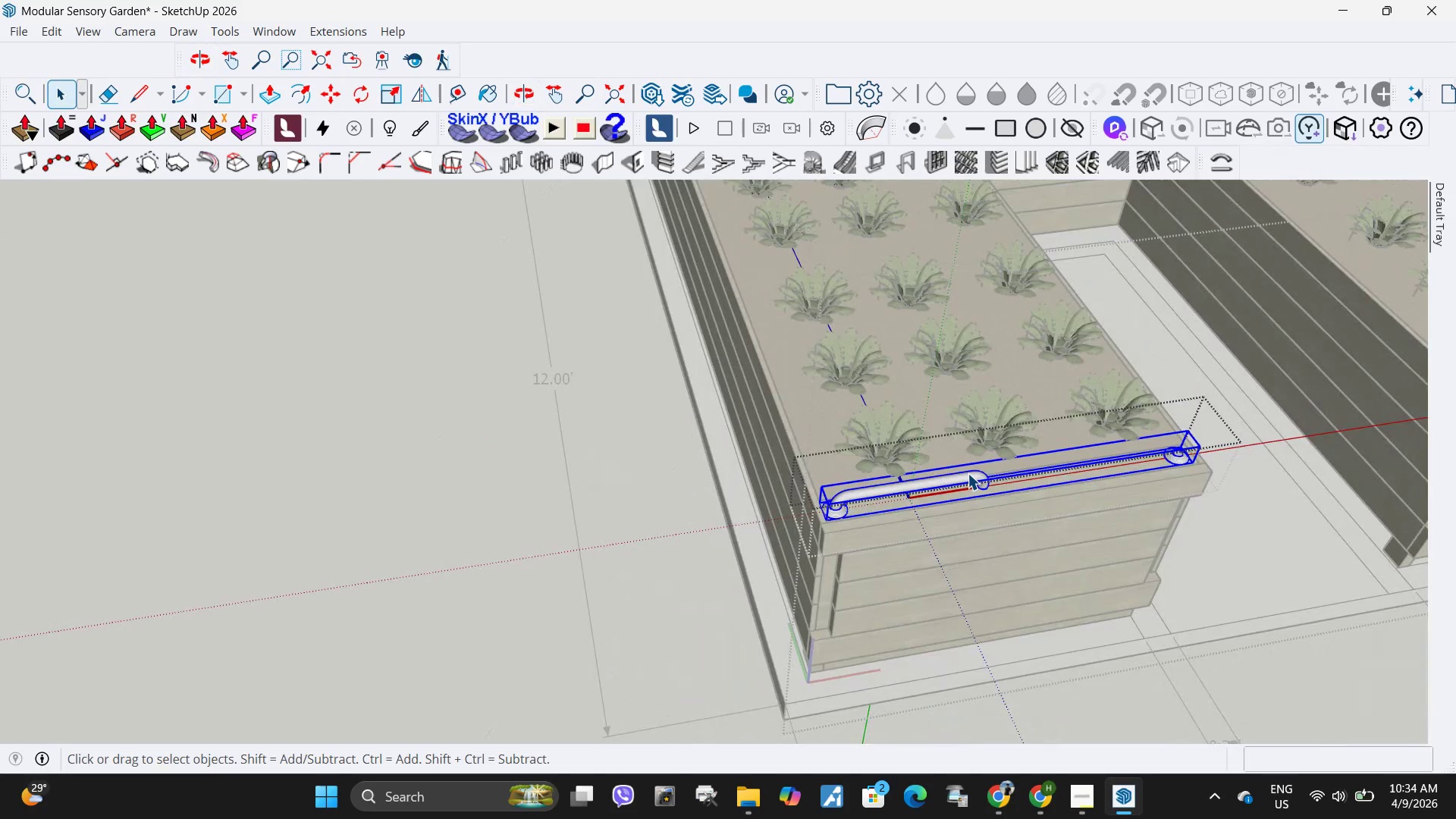 
double_click([968, 473])
 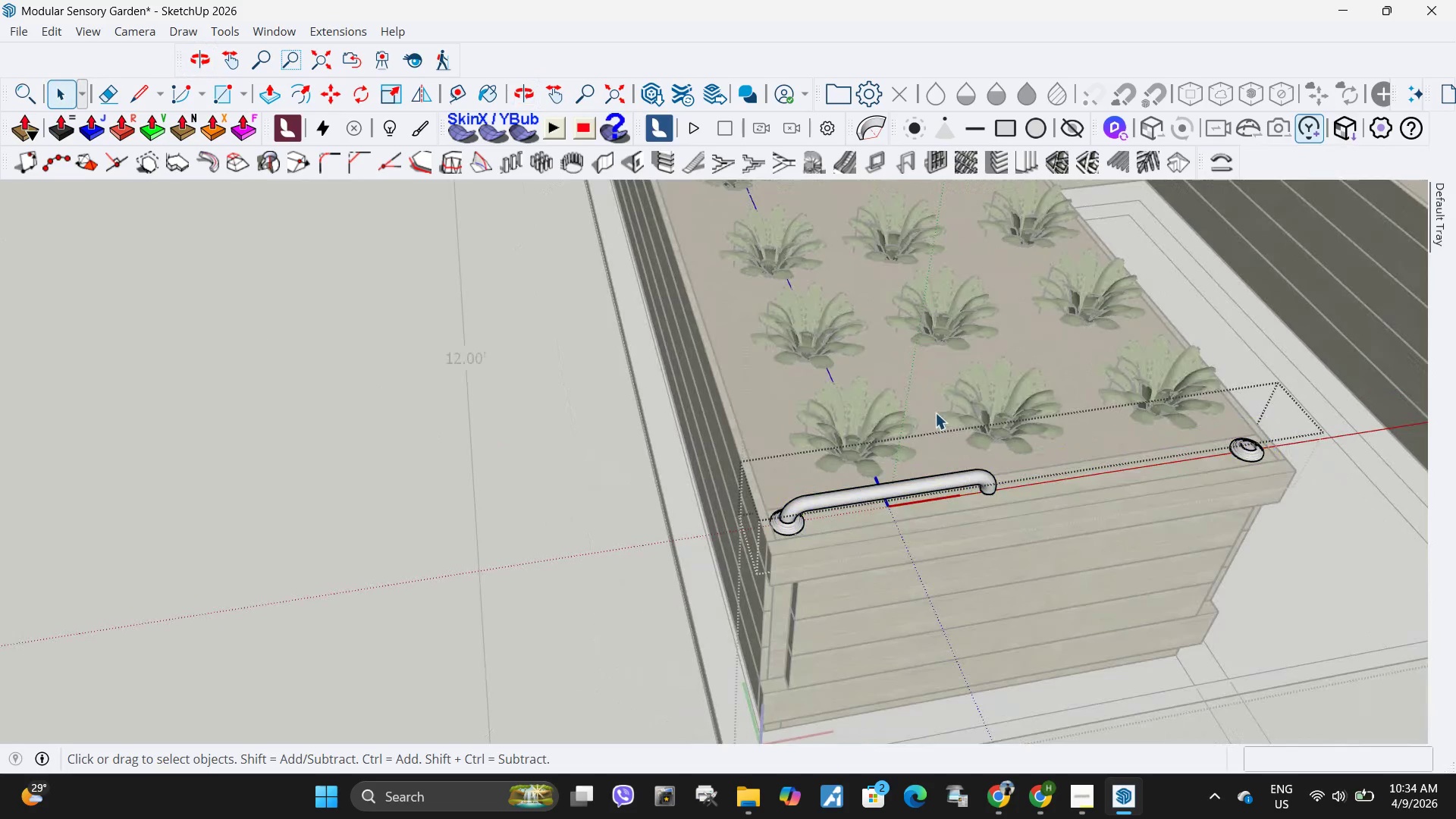 
scroll: coordinate [968, 473], scroll_direction: up, amount: 3.0
 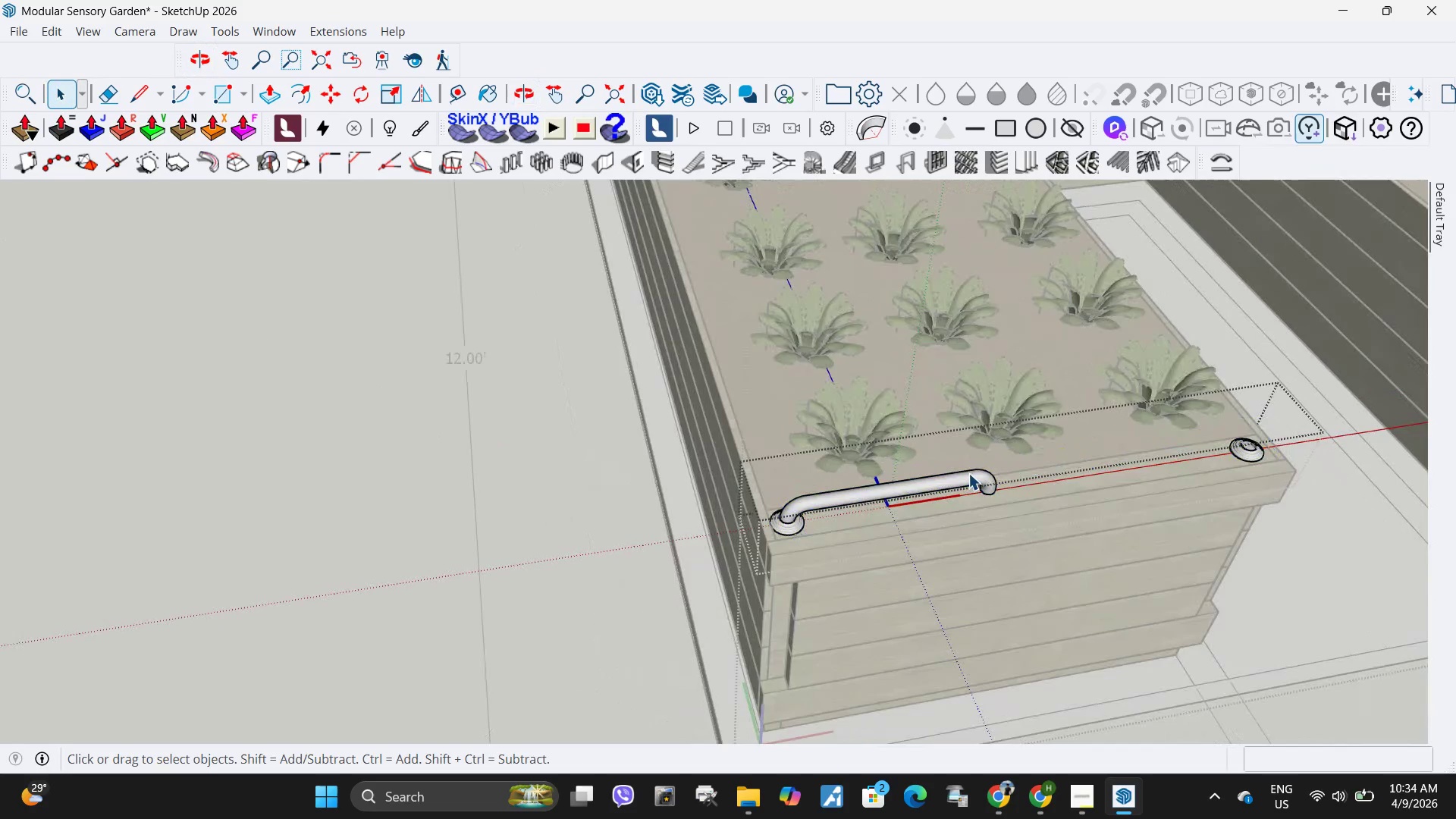 
left_click_drag(start_coordinate=[933, 410], to_coordinate=[1013, 534])
 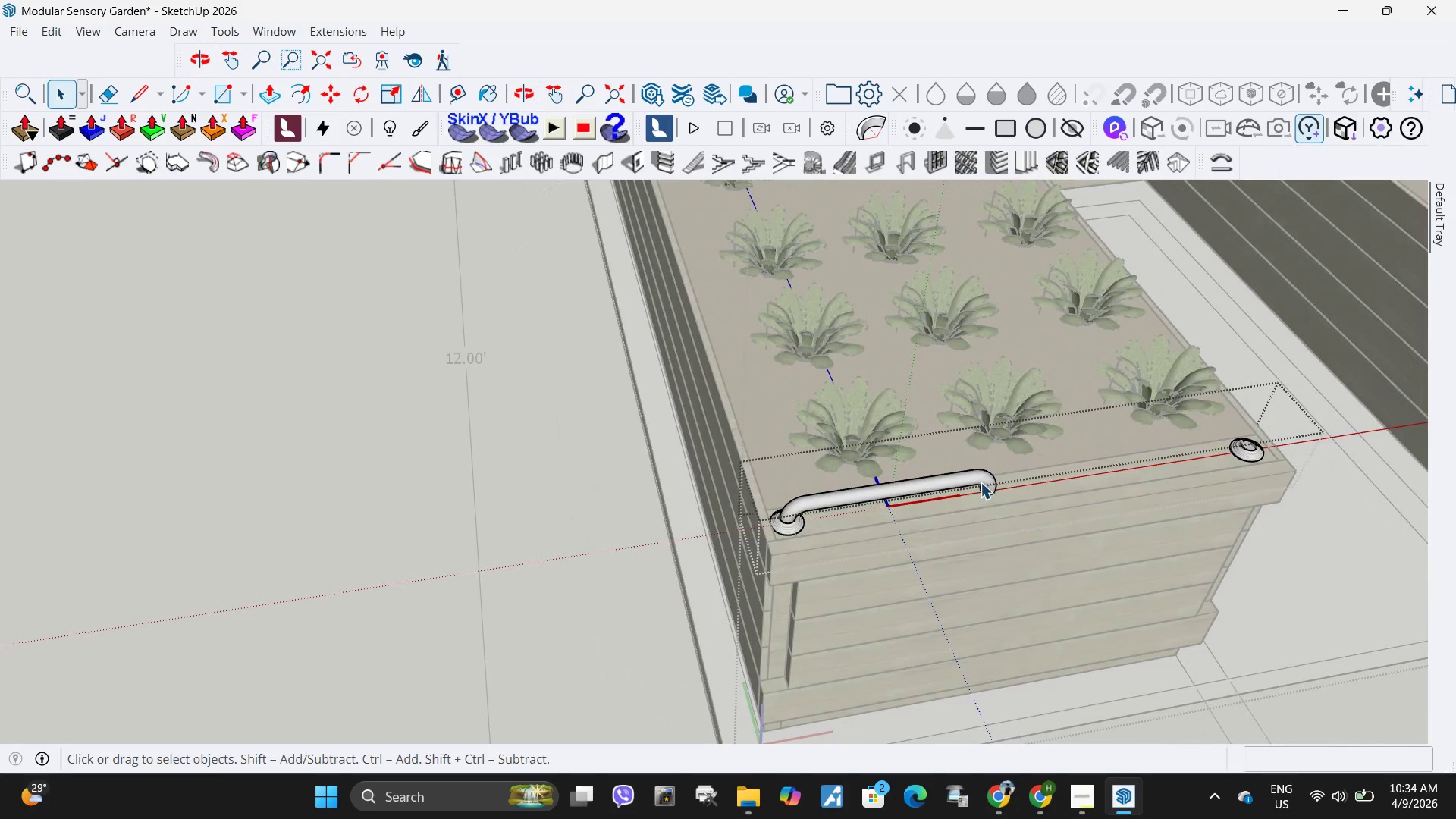 
double_click([981, 482])
 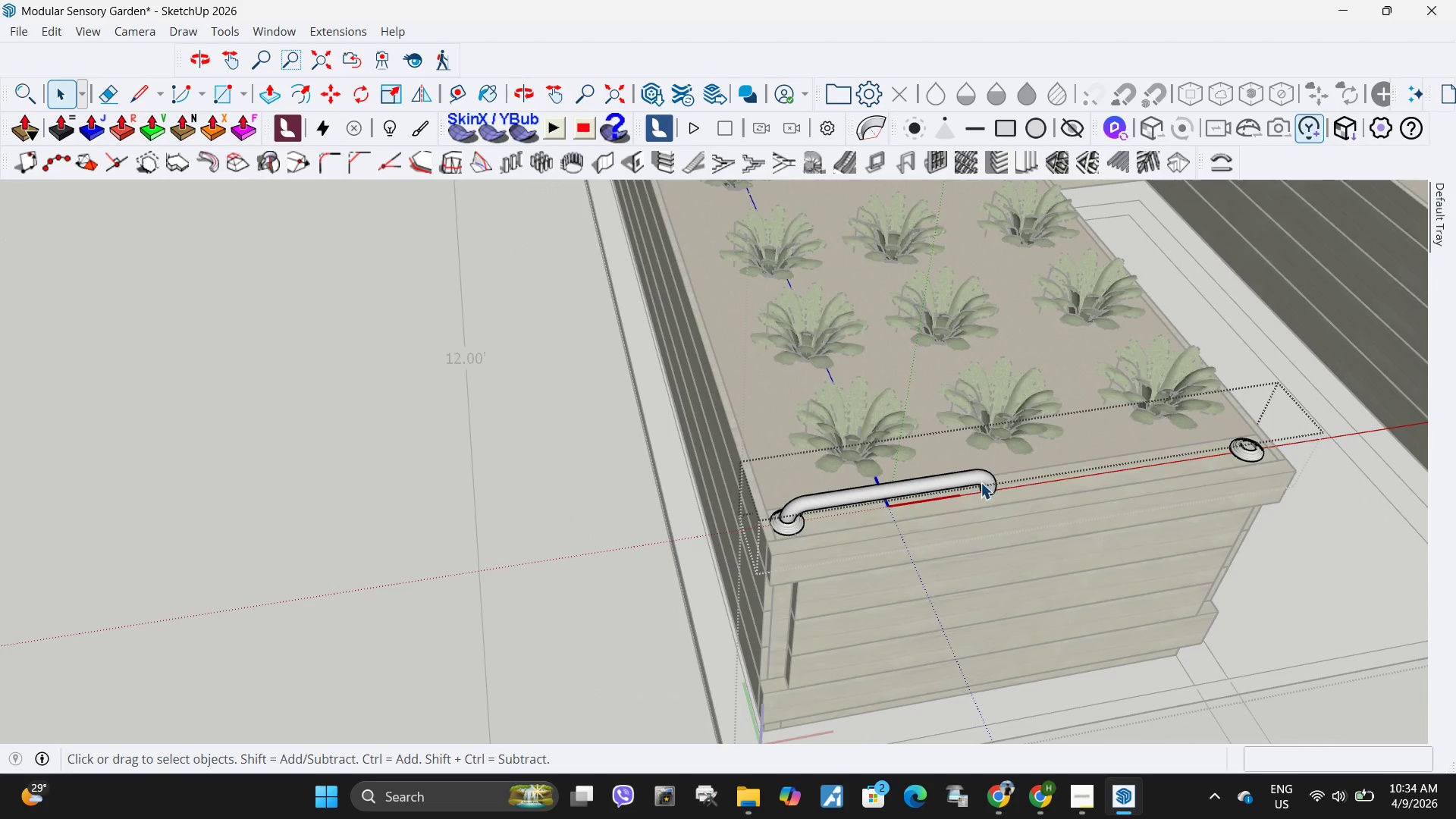 
left_click([985, 479])
 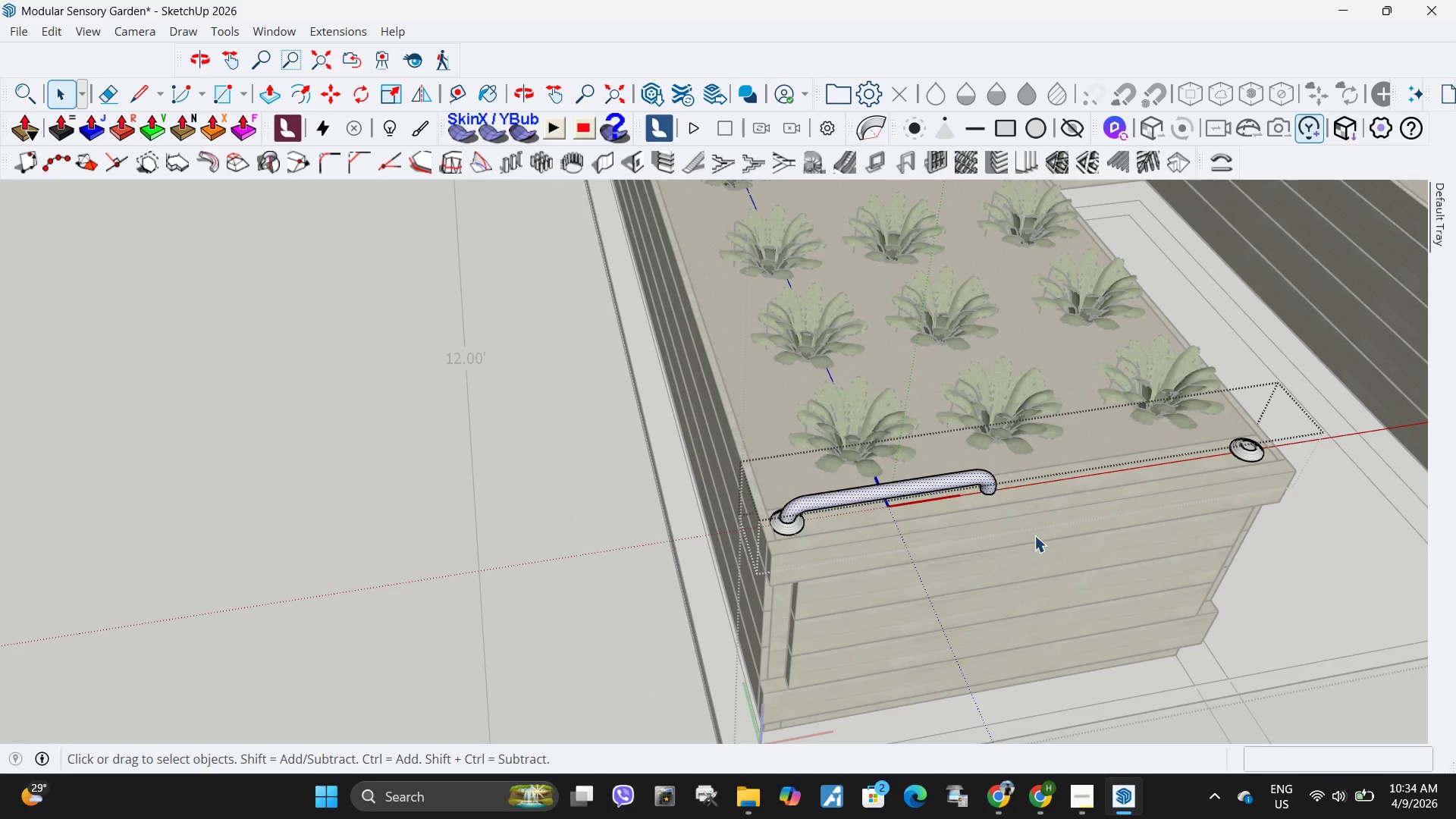 
left_click_drag(start_coordinate=[948, 424], to_coordinate=[1071, 598])
 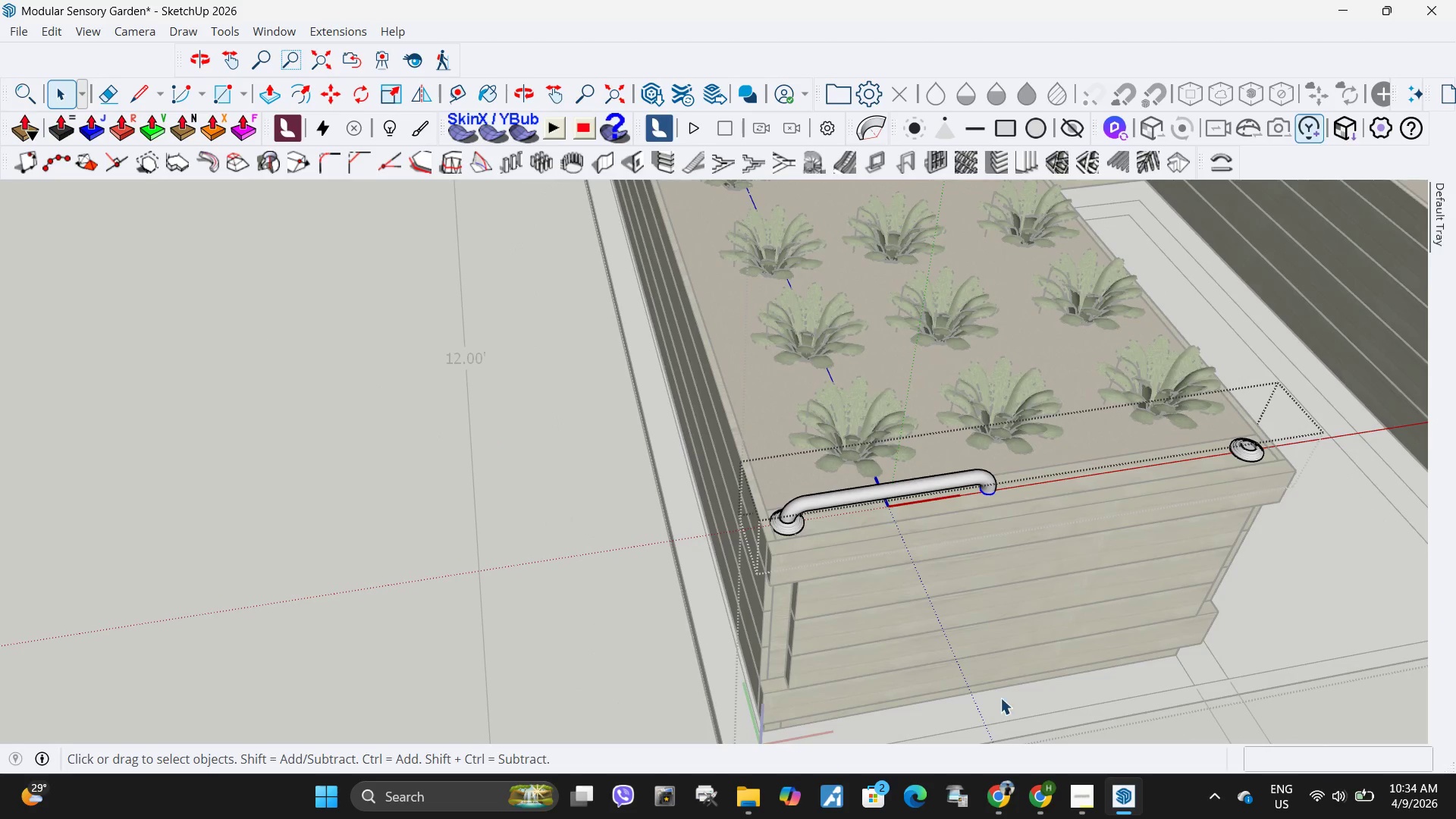 
key(M)
 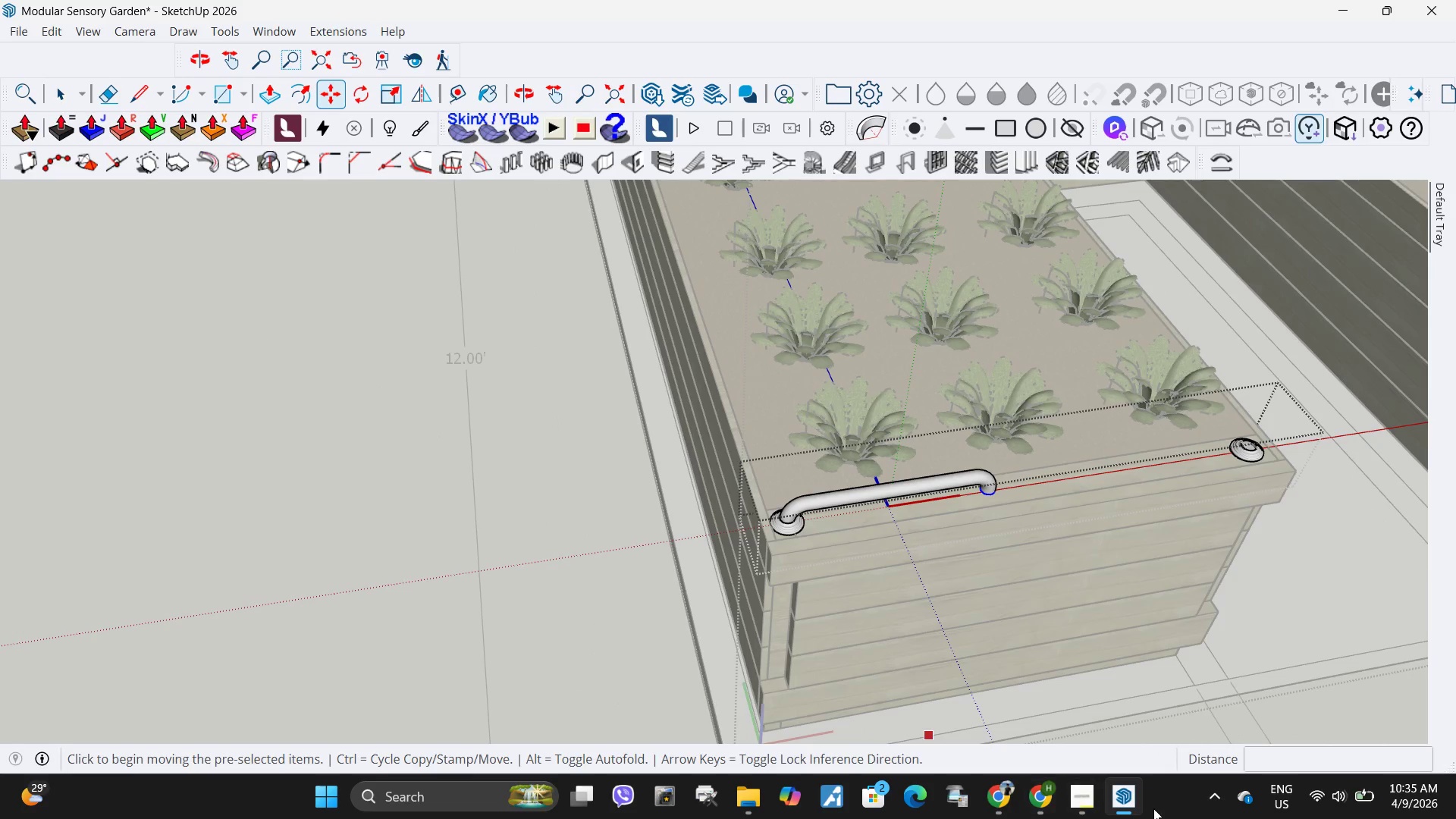 
left_click([1040, 789])
 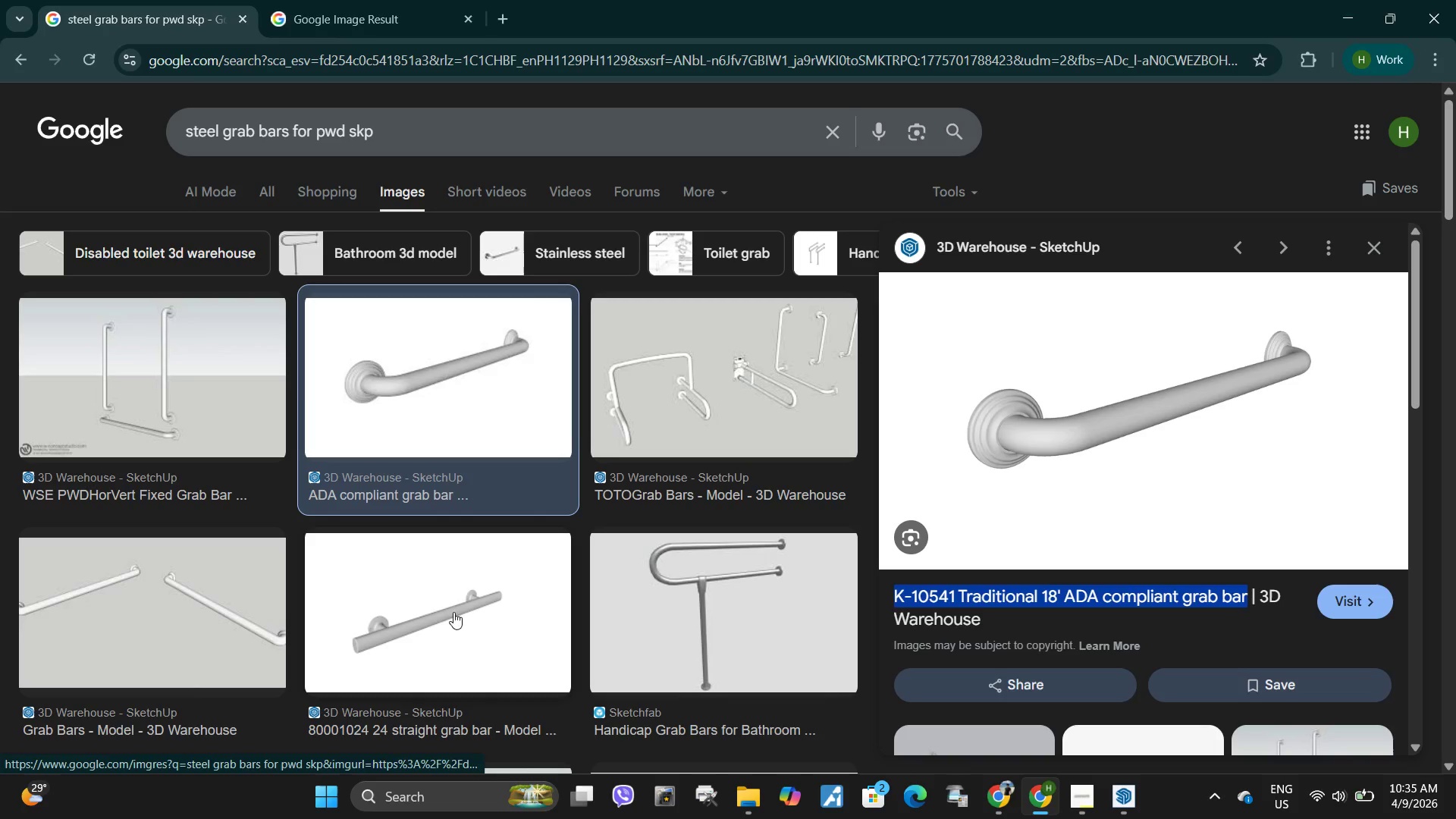 
left_click([457, 610])
 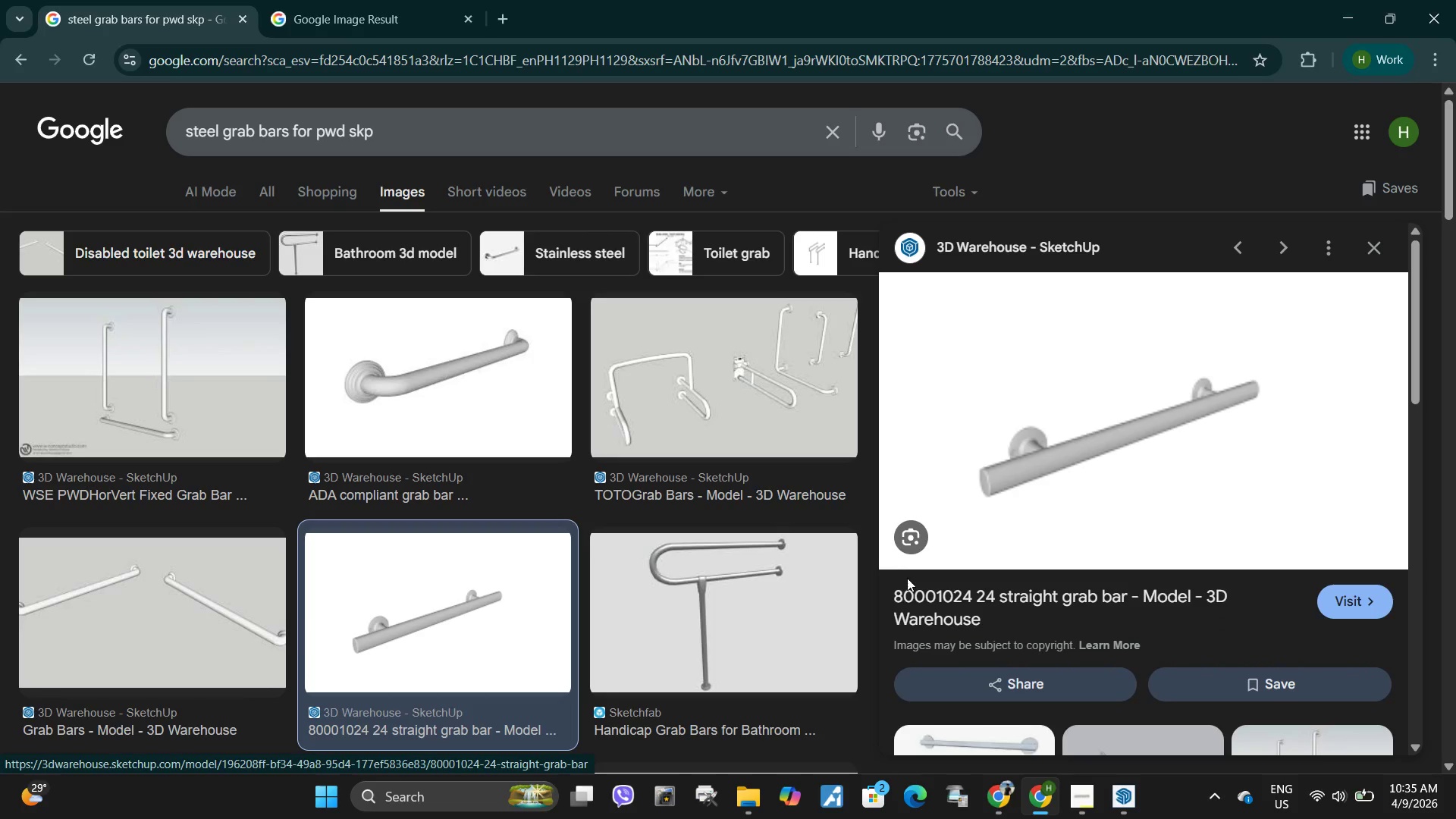 
left_click_drag(start_coordinate=[886, 584], to_coordinate=[1126, 582])
 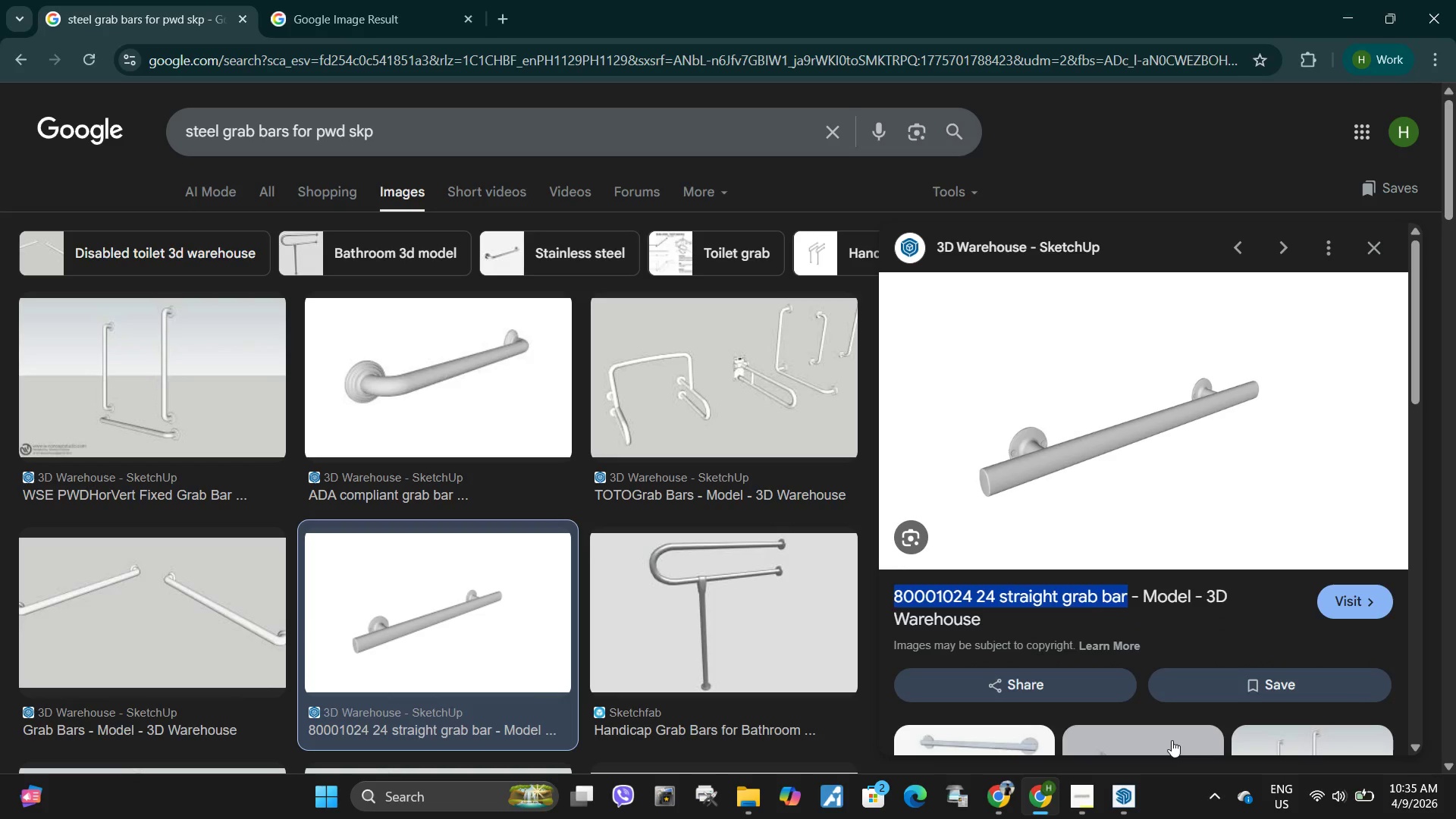 
key(Control+C)
 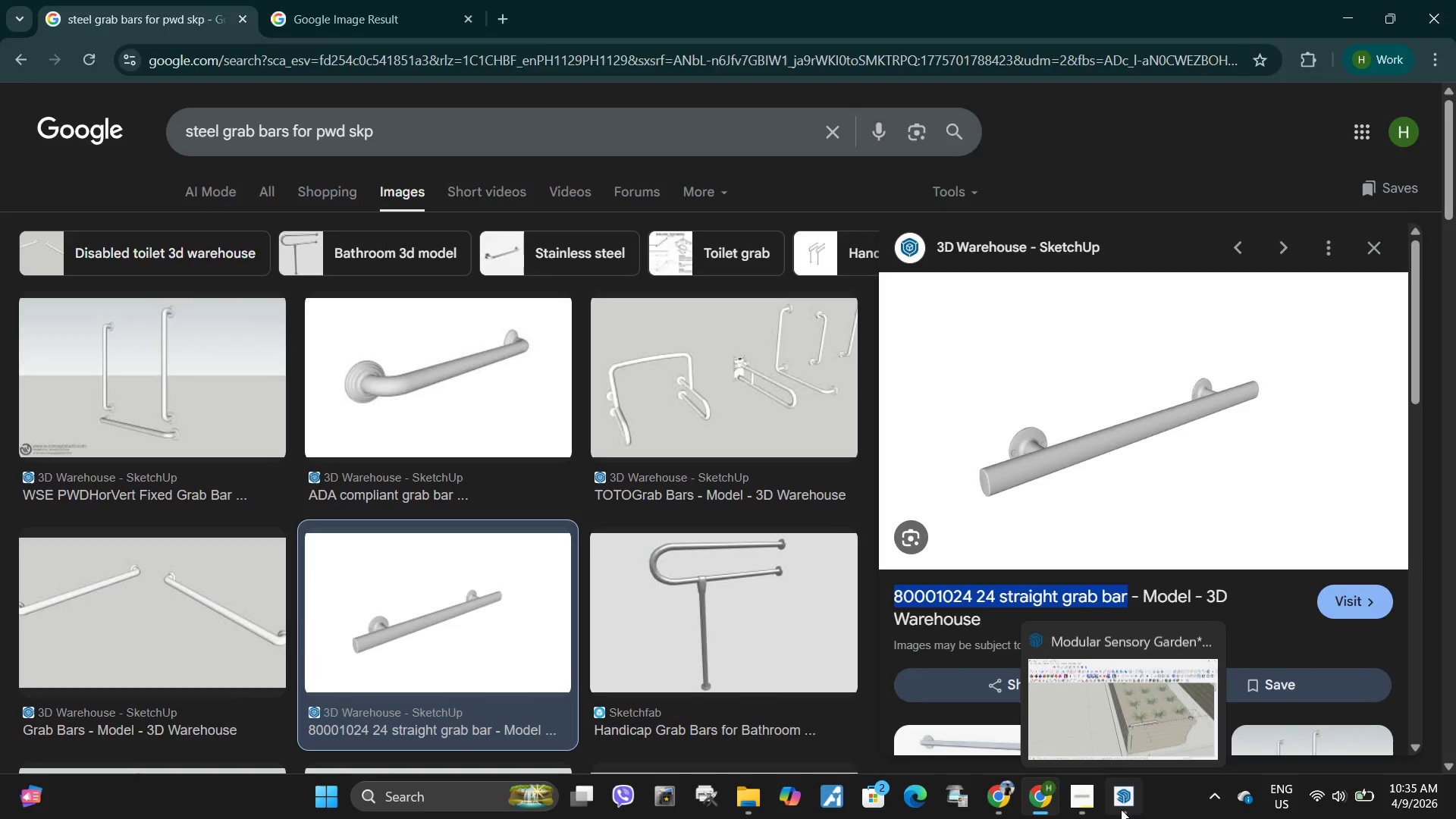 
left_click([1121, 809])
 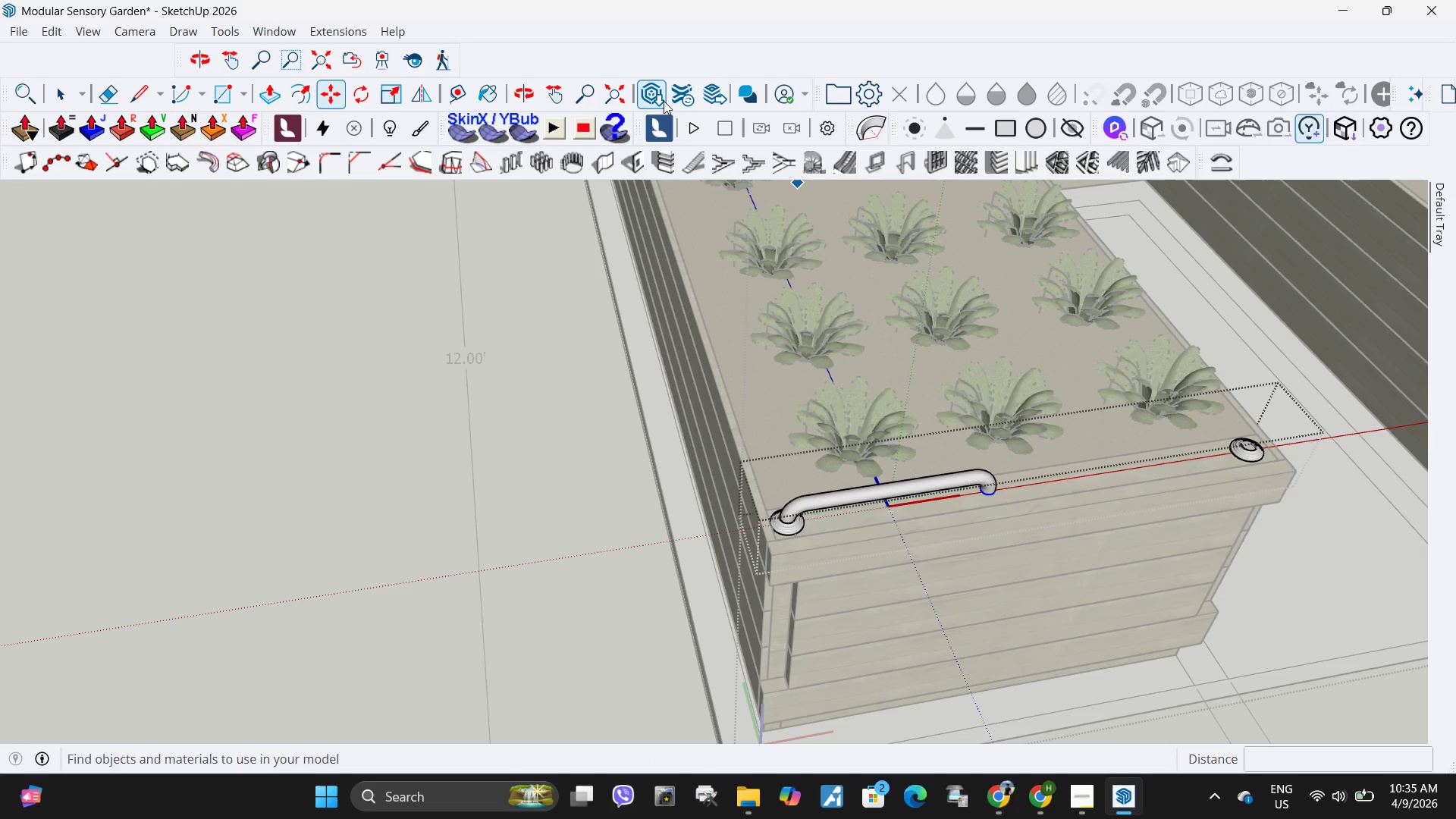 
left_click([657, 100])
 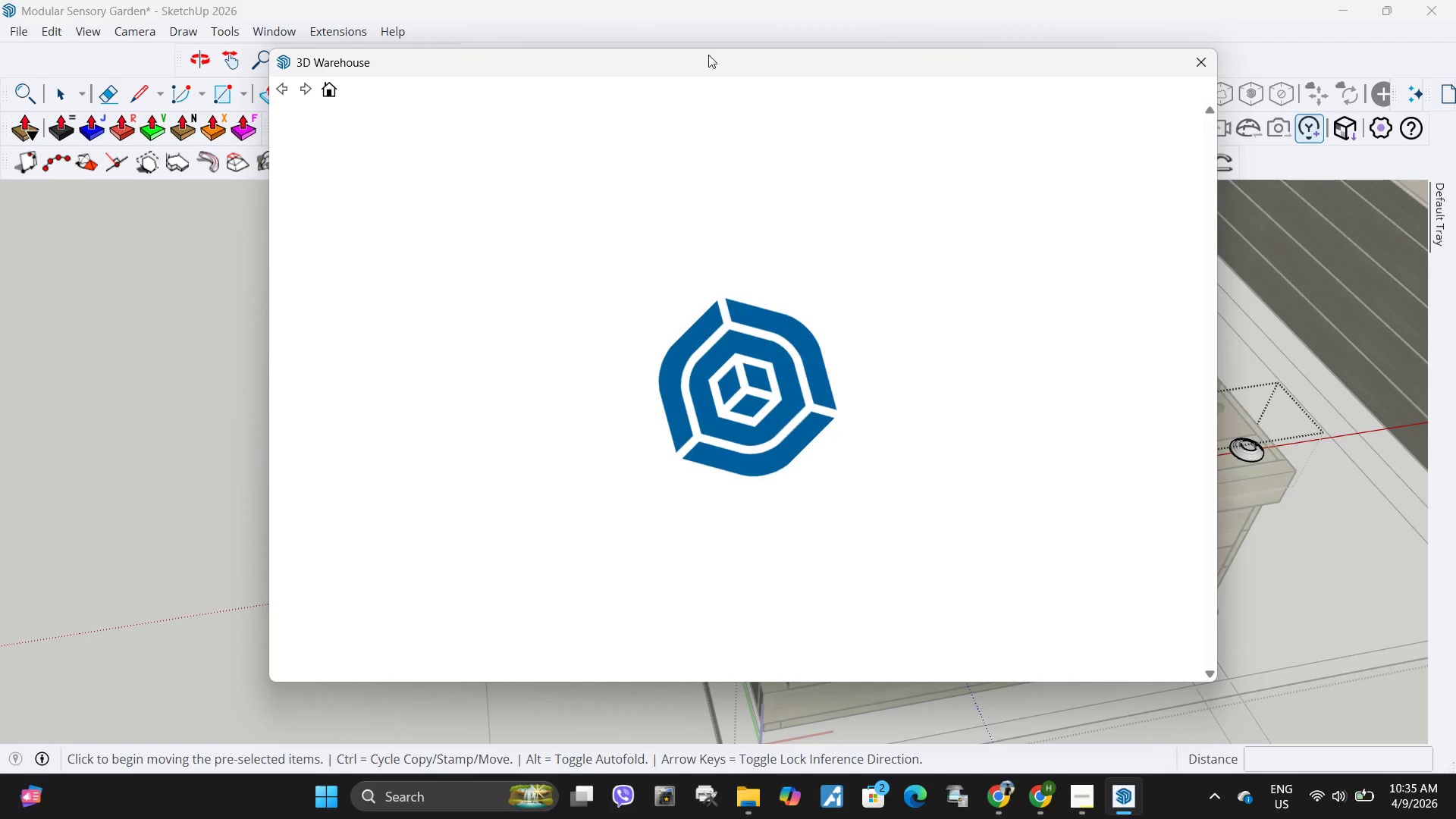 
wait(8.52)
 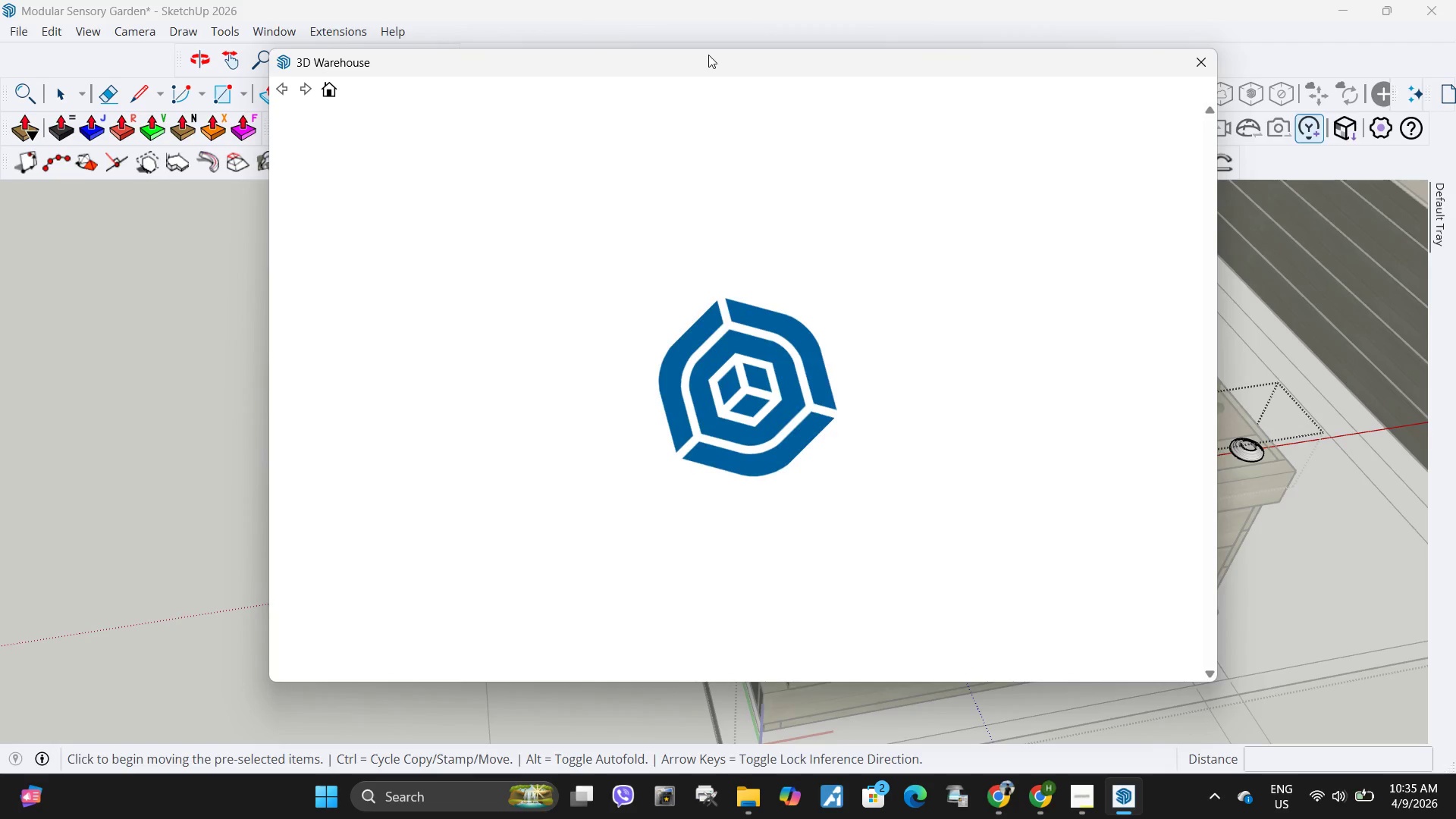 
scroll: coordinate [1023, 396], scroll_direction: up, amount: 2.0
 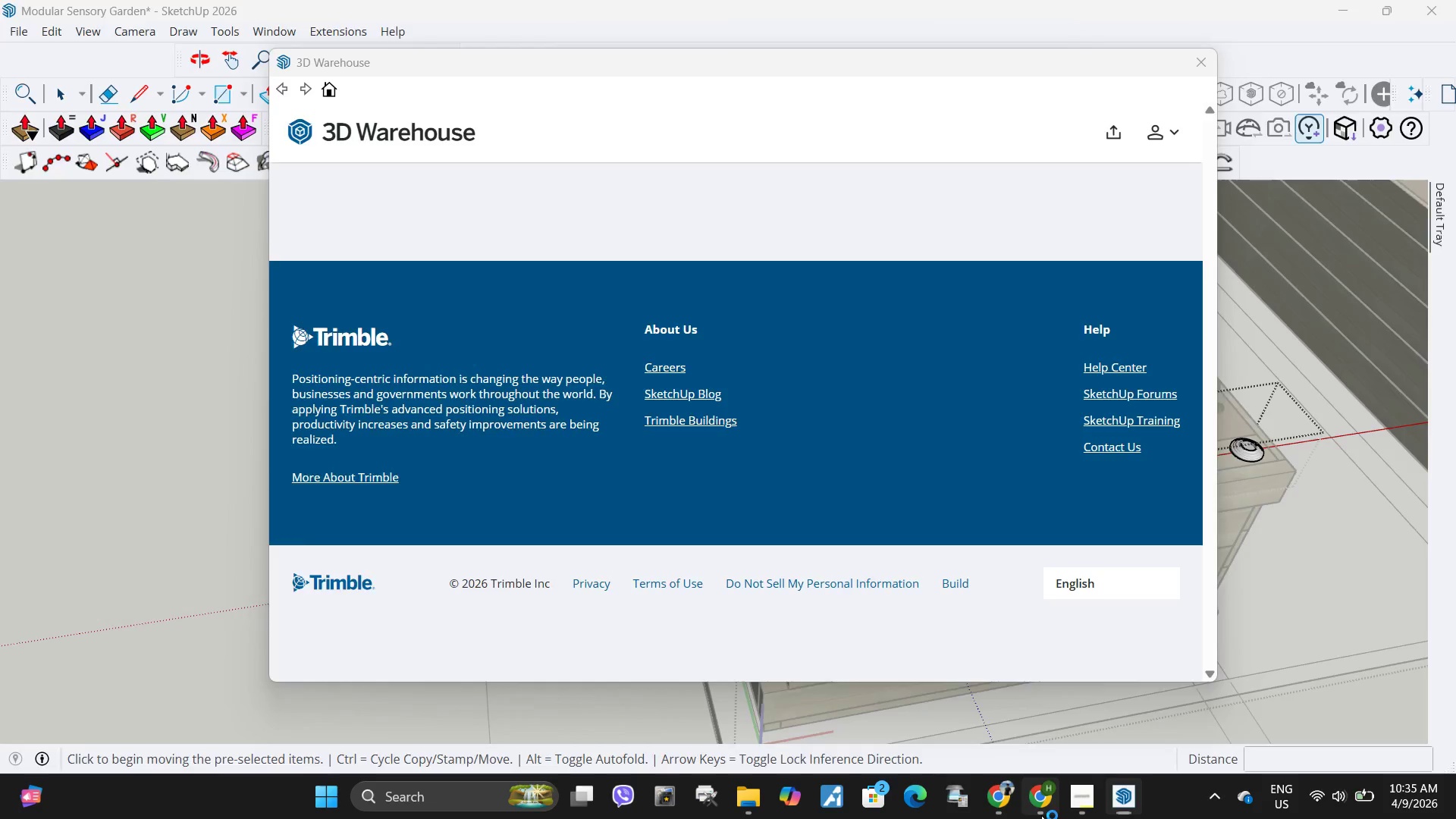 
left_click([1041, 815])
 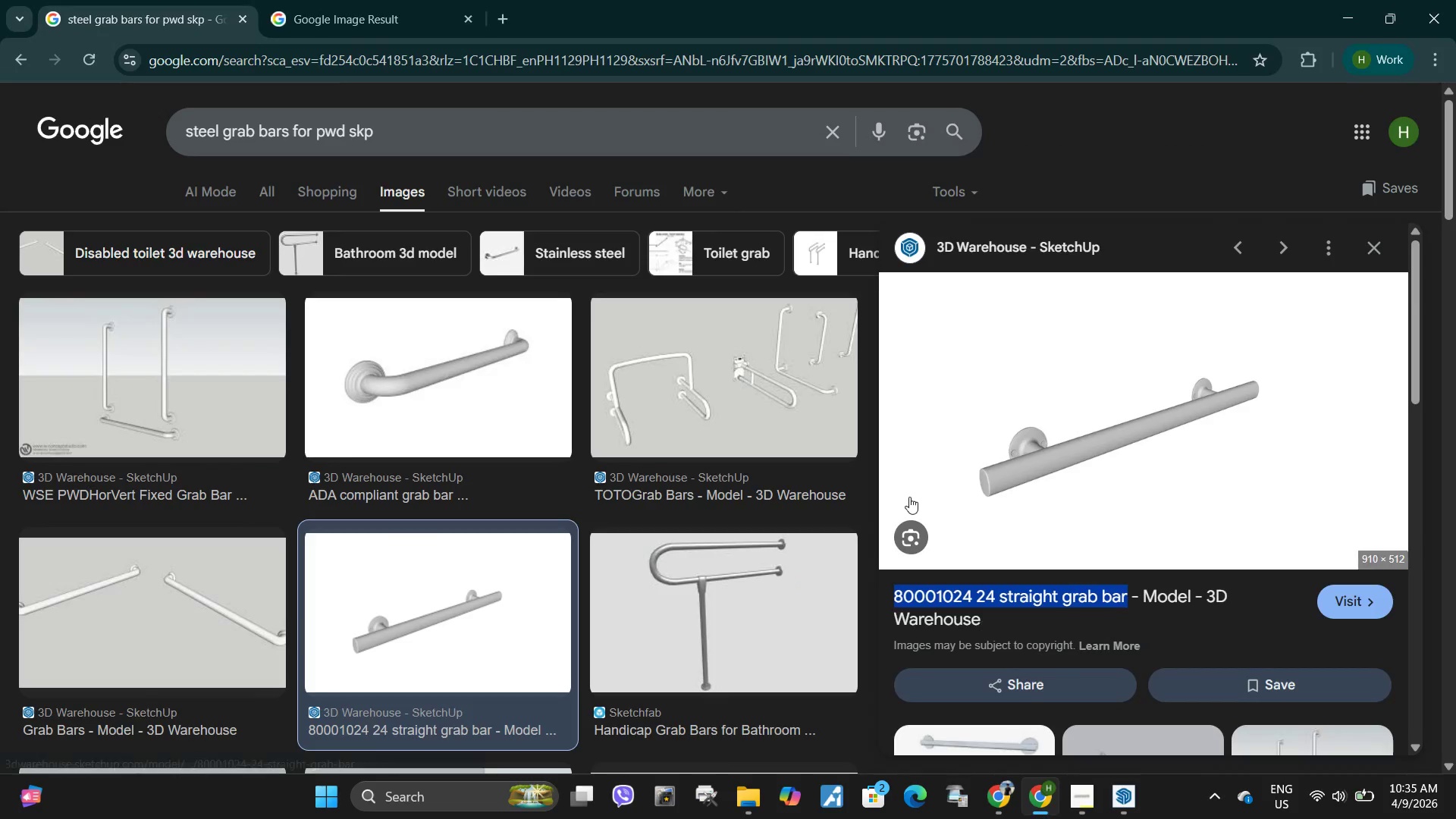 
scroll: coordinate [758, 446], scroll_direction: down, amount: 12.0
 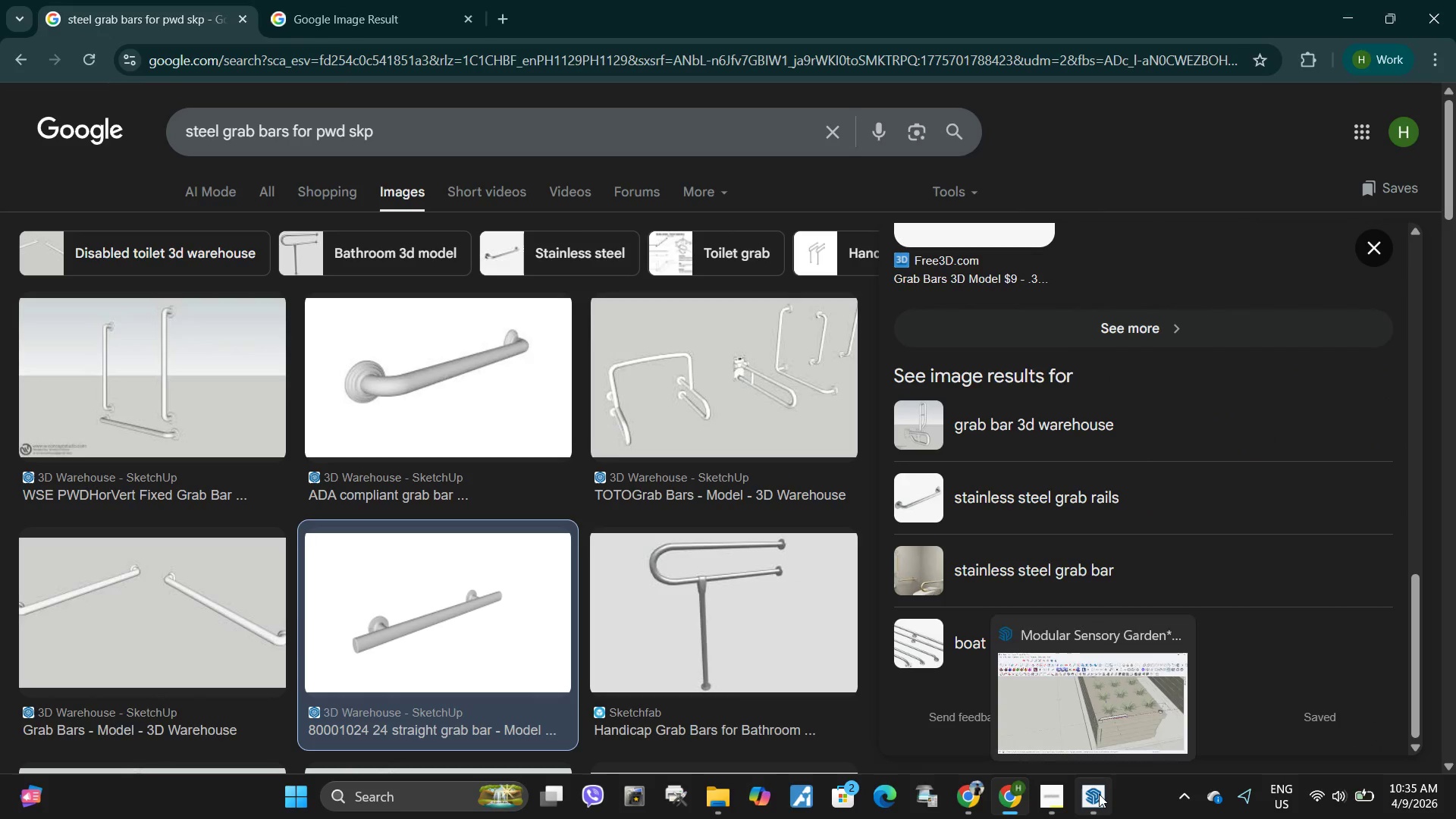 
double_click([1099, 794])
 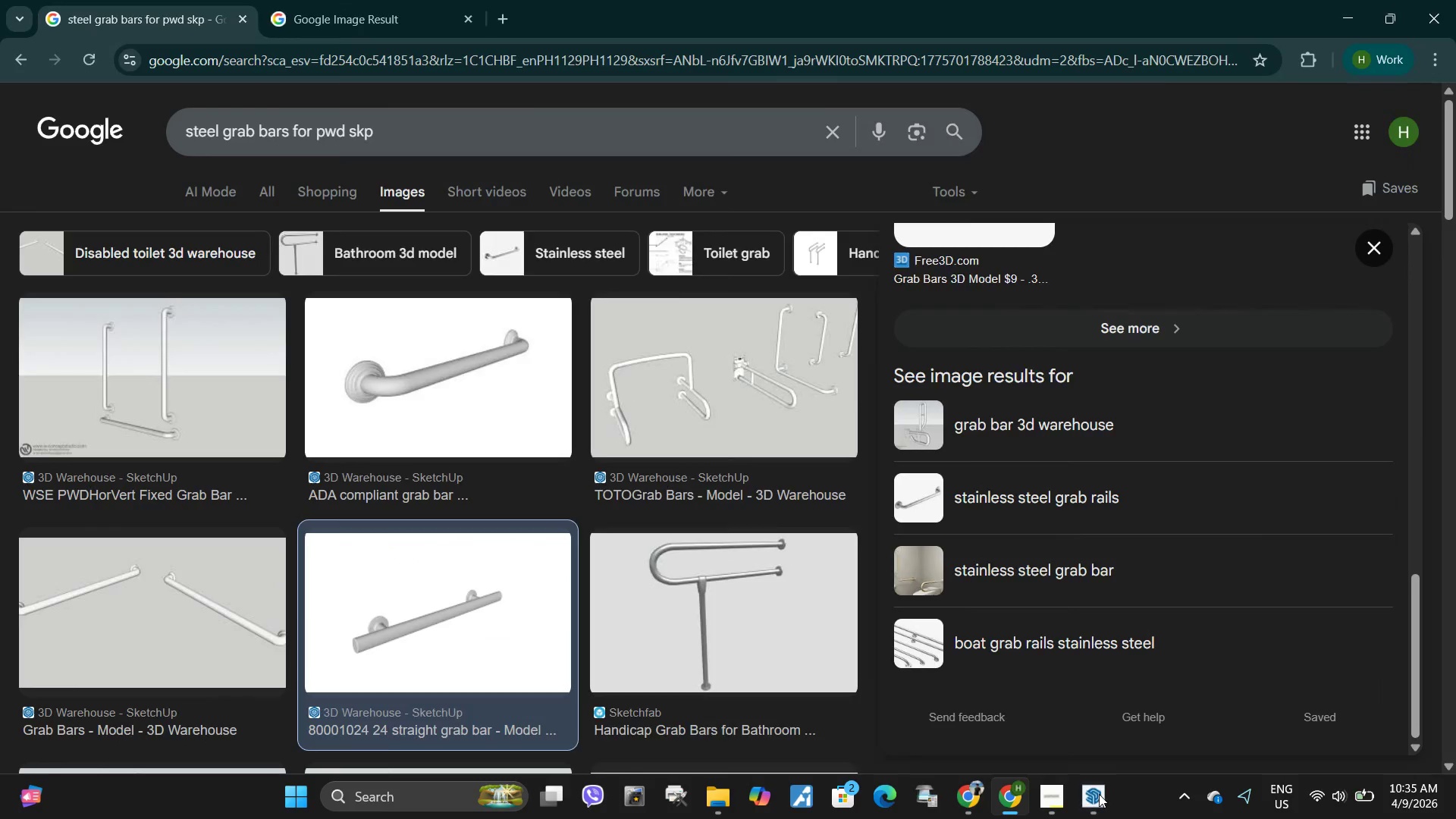 
left_click([1099, 794])
 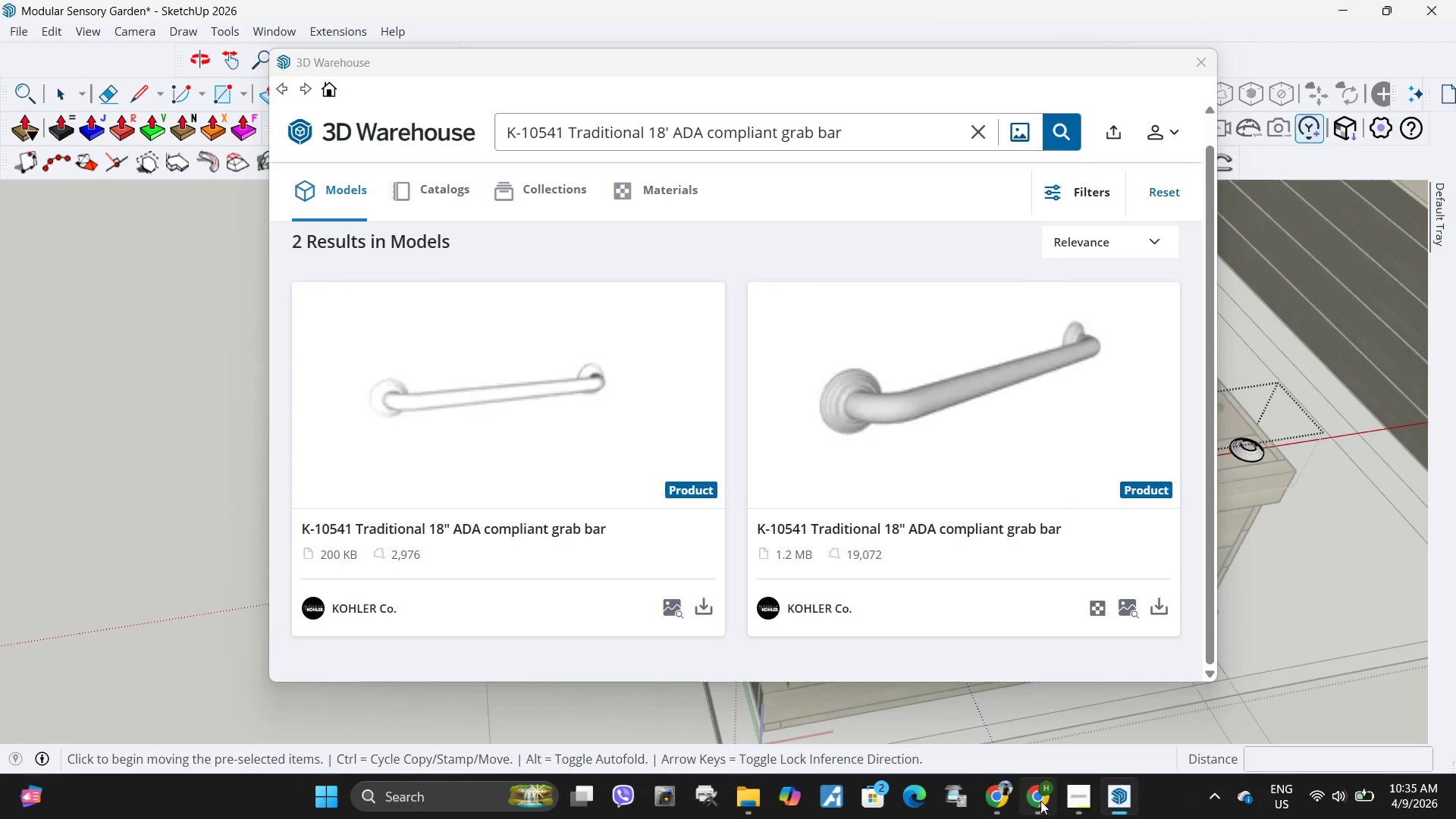 
left_click([1040, 801])
 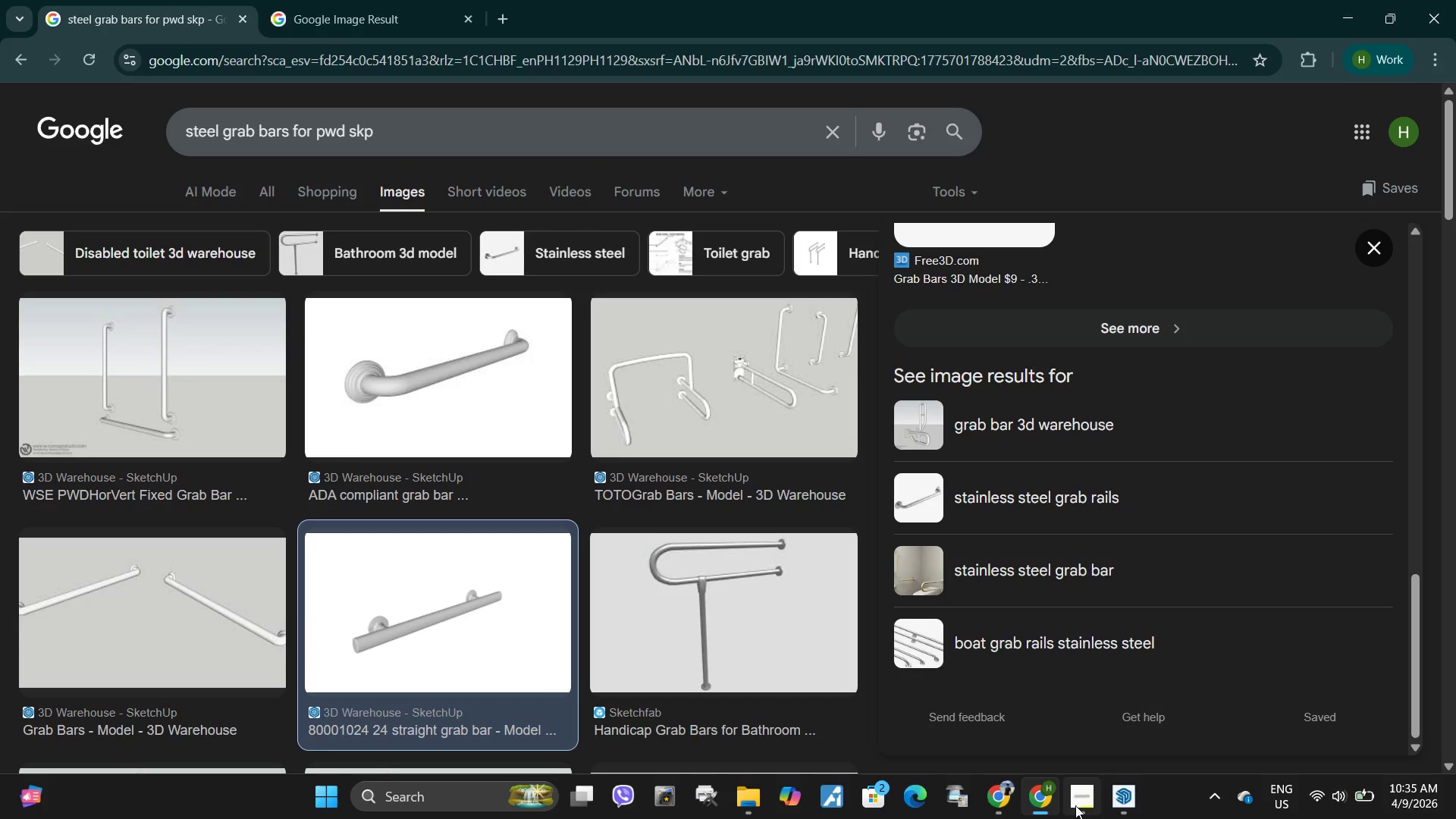 
left_click([1075, 804])